 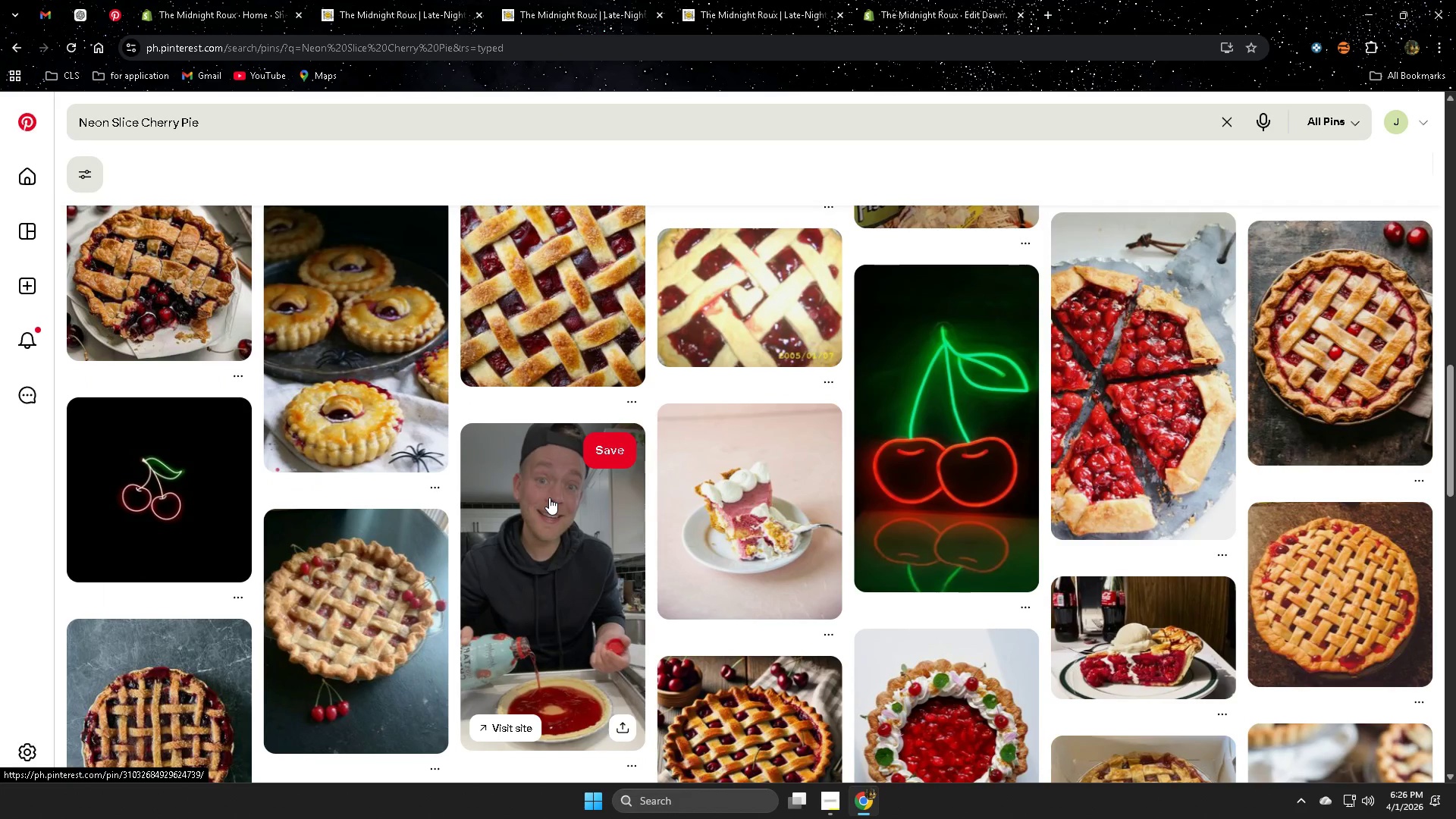 
left_click([585, 0])
 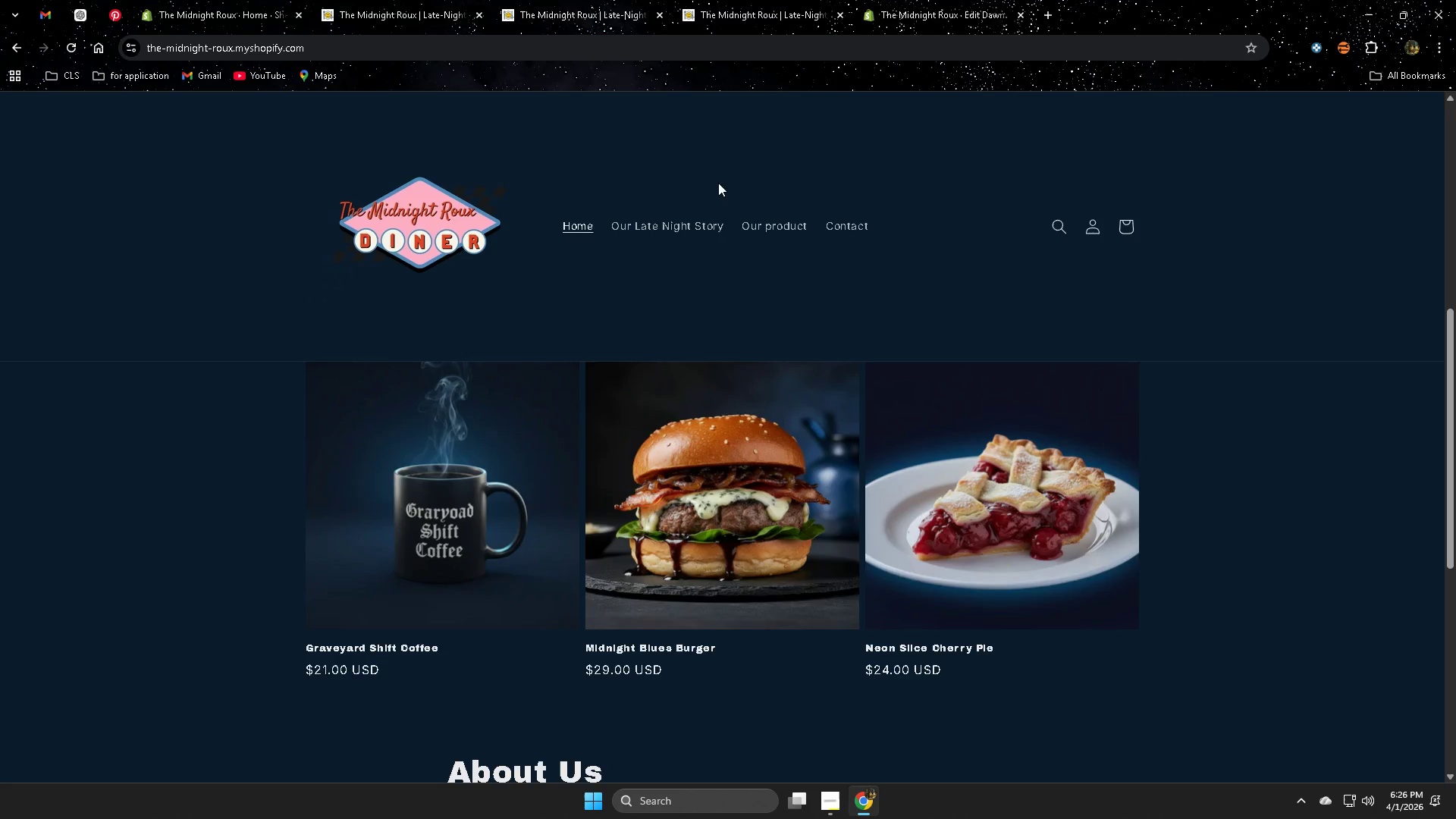 
left_click([731, 0])
 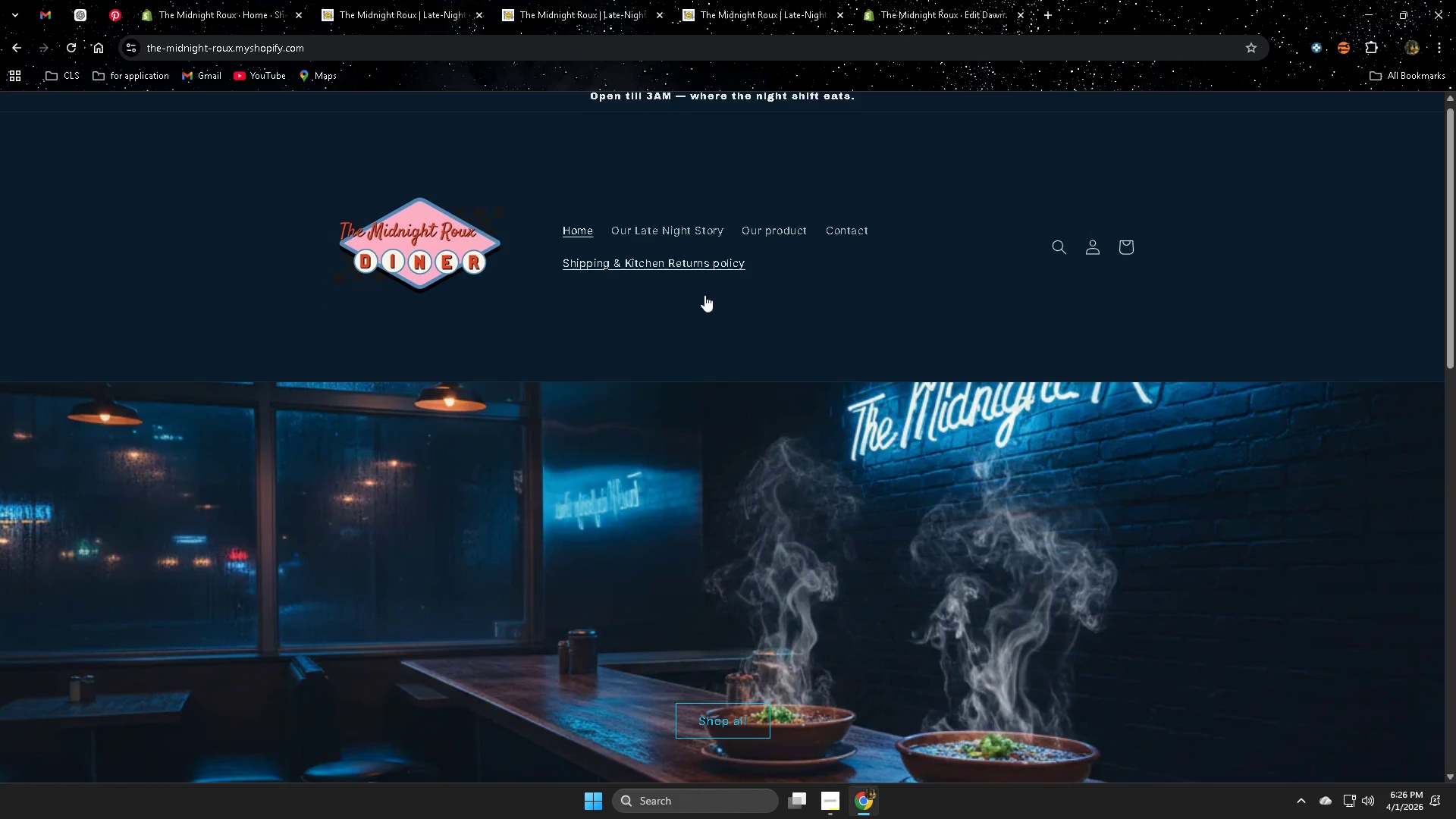 
scroll: coordinate [473, 450], scroll_direction: up, amount: 3.0
 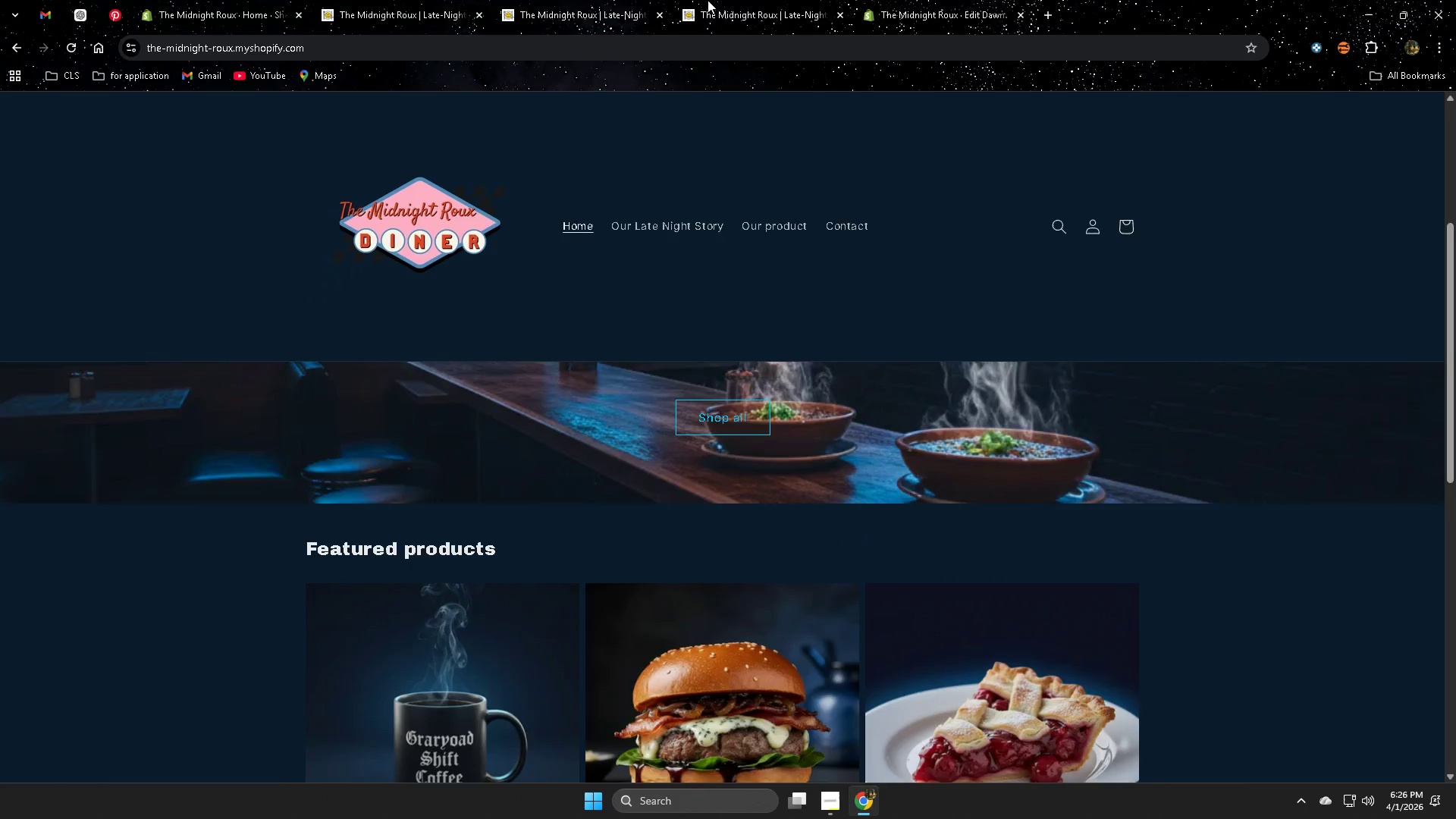 
scroll: coordinate [592, 400], scroll_direction: down, amount: 10.0
 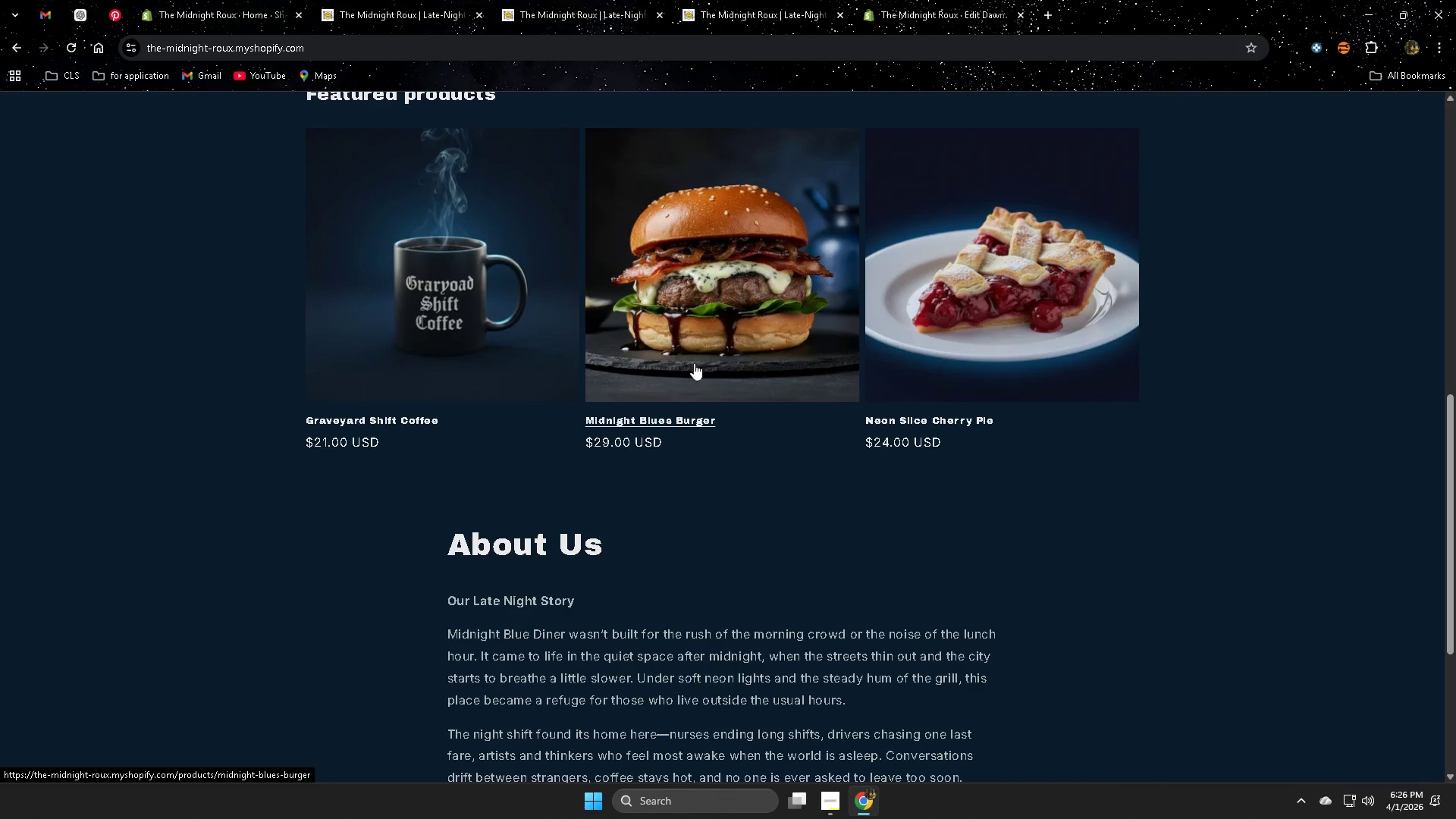 
left_click([704, 328])
 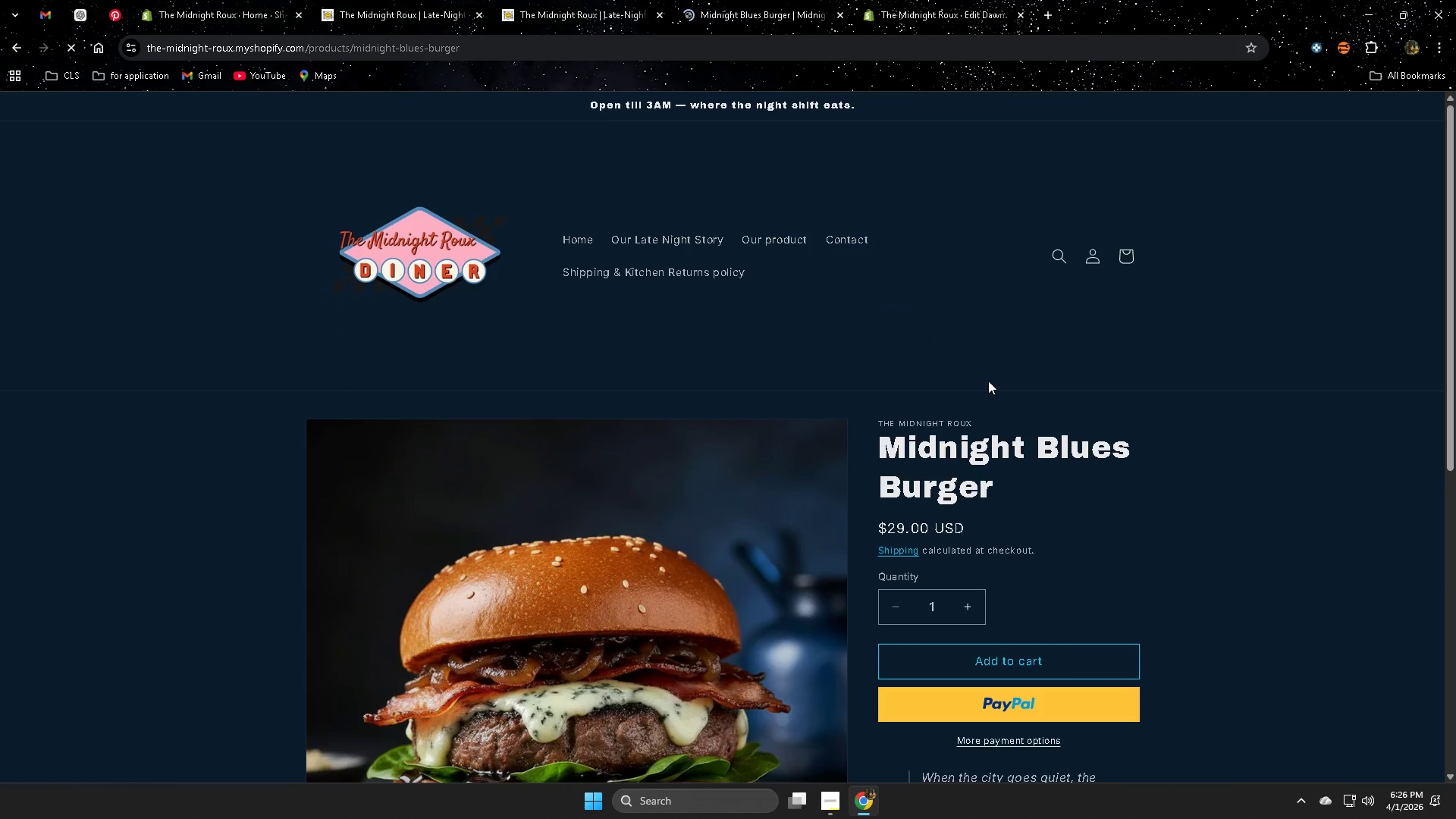 
scroll: coordinate [1280, 471], scroll_direction: down, amount: 2.0
 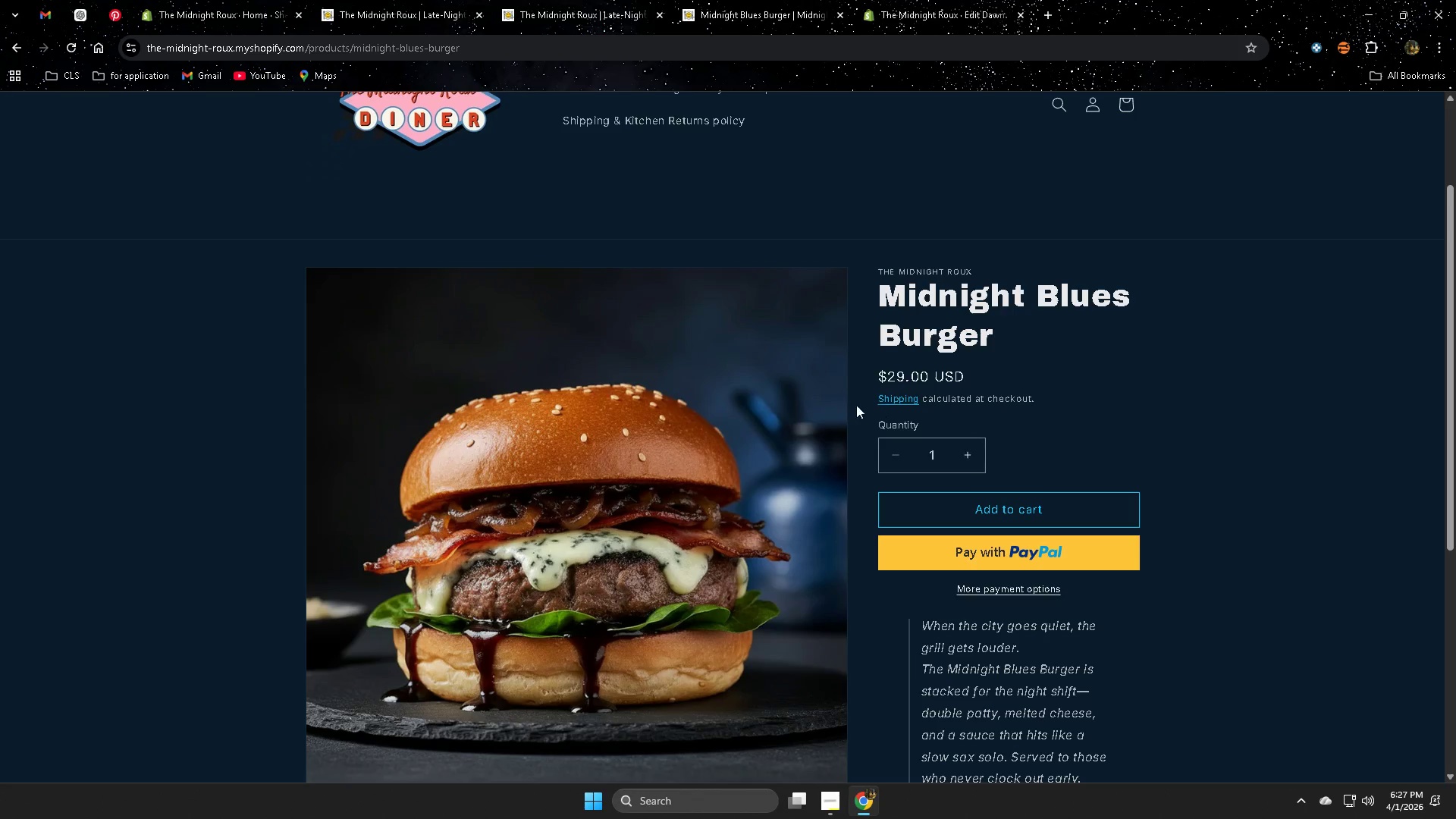 
wait(6.6)
 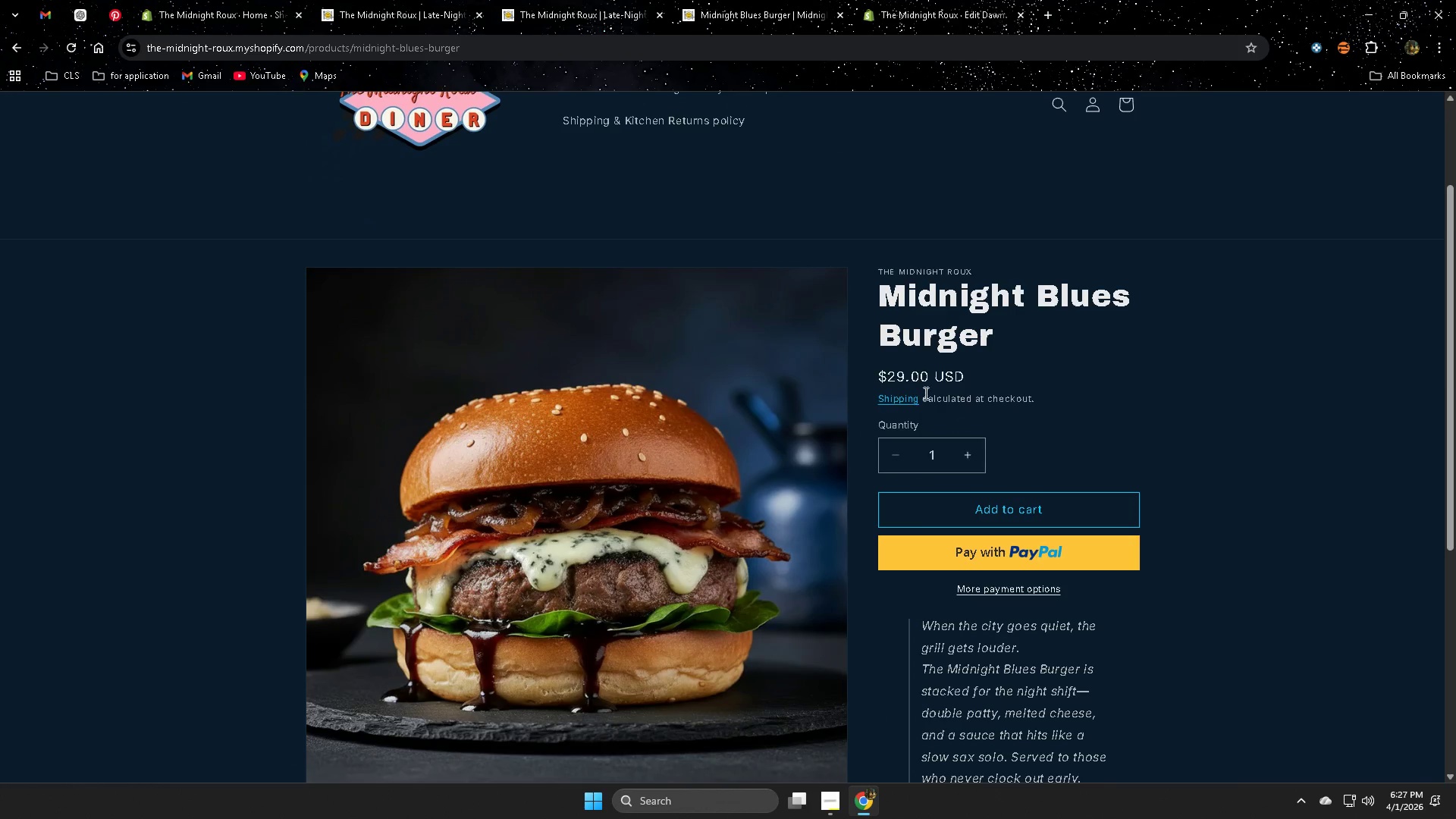 
left_click([908, 397])
 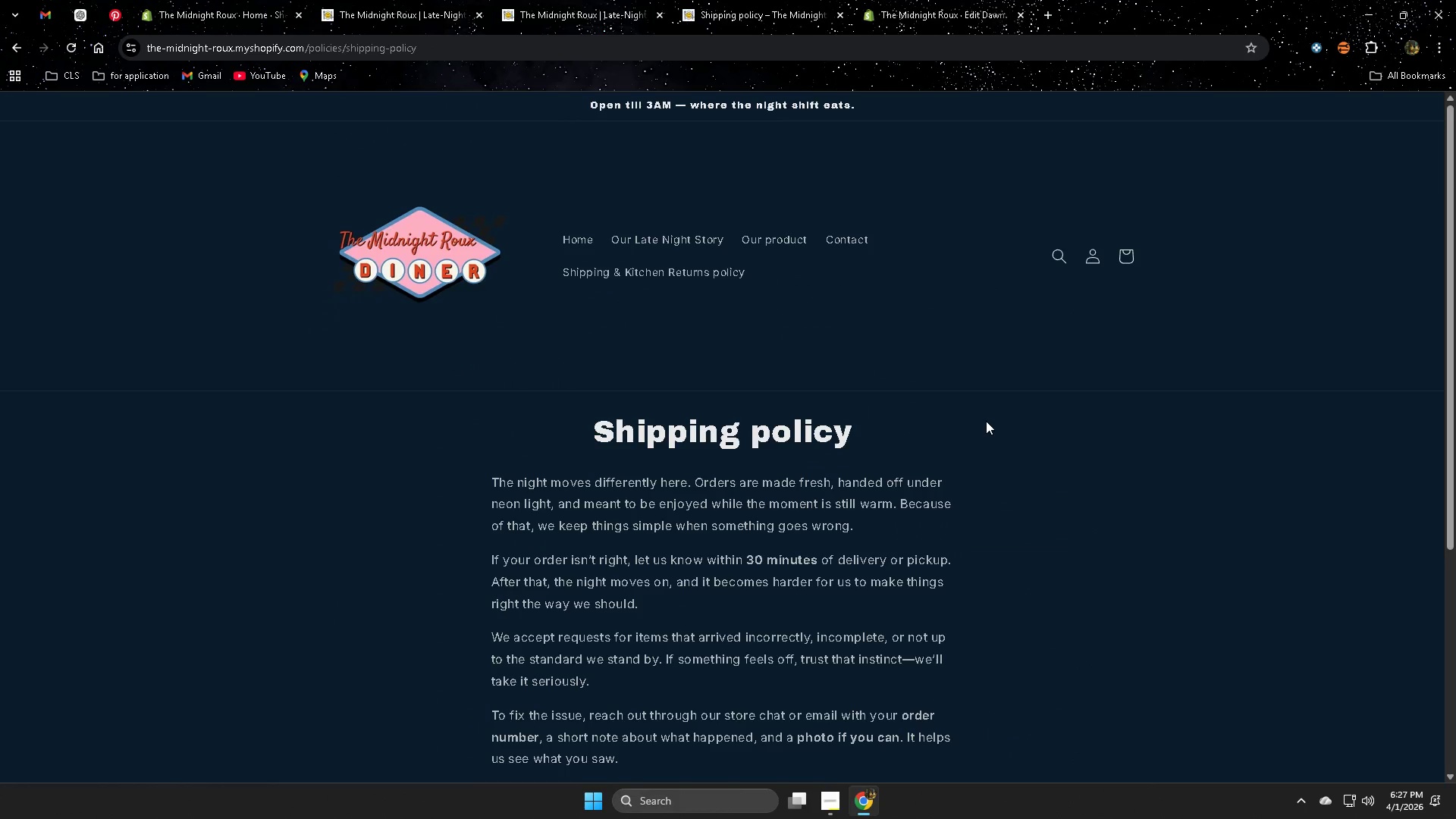 
scroll: coordinate [1020, 445], scroll_direction: down, amount: 5.0
 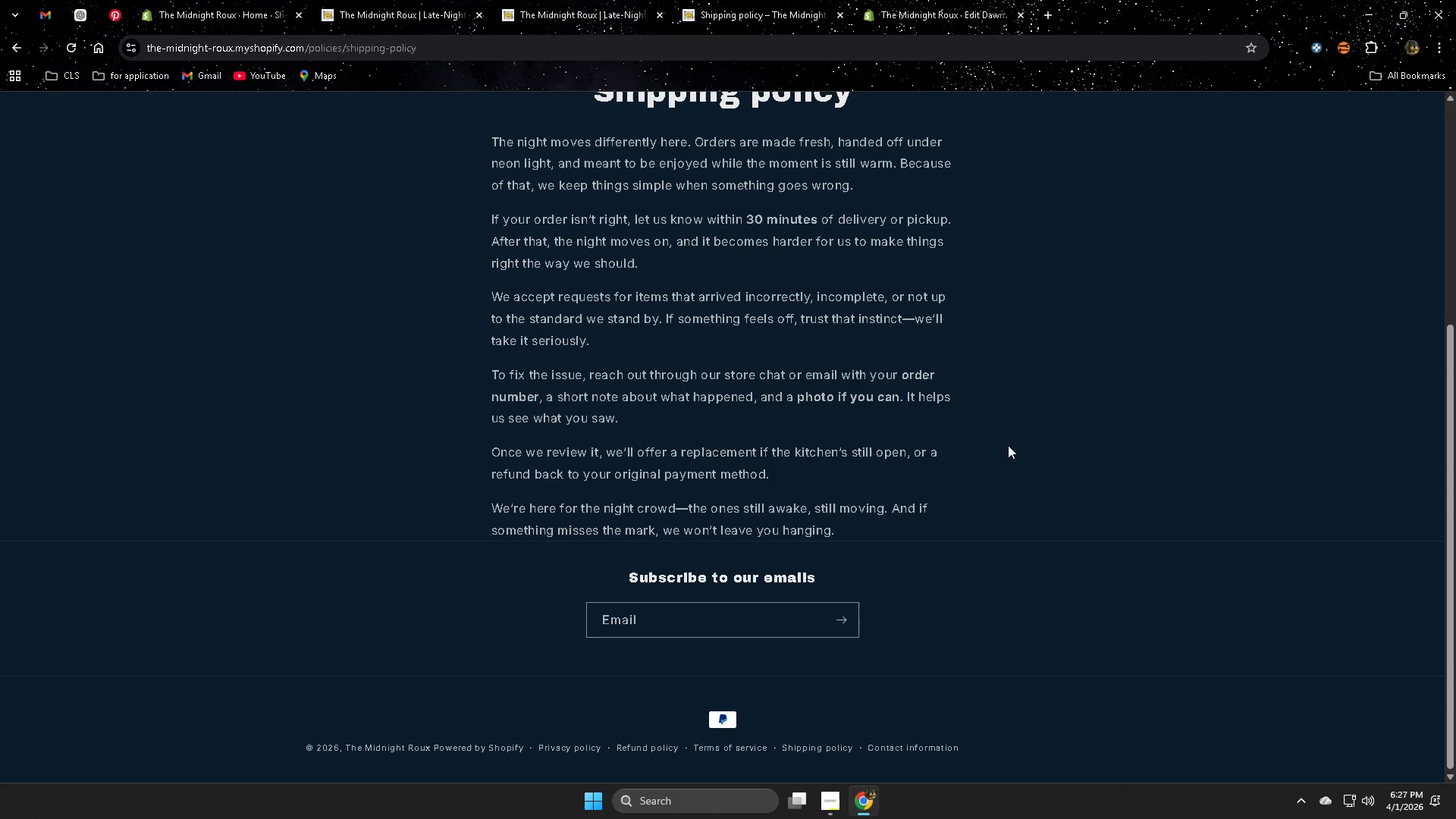 
scroll: coordinate [509, 356], scroll_direction: up, amount: 5.0
 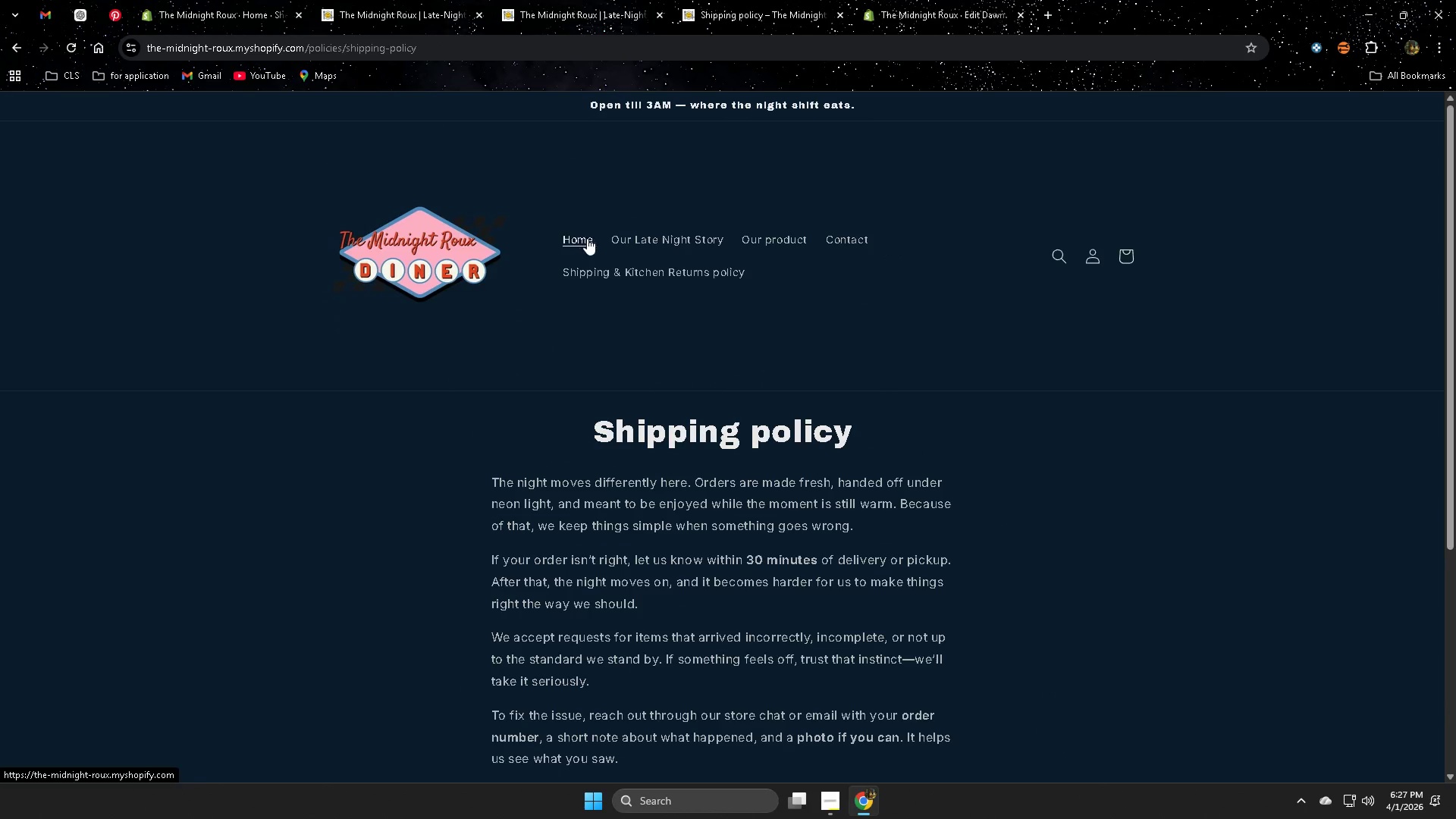 
left_click([632, 240])
 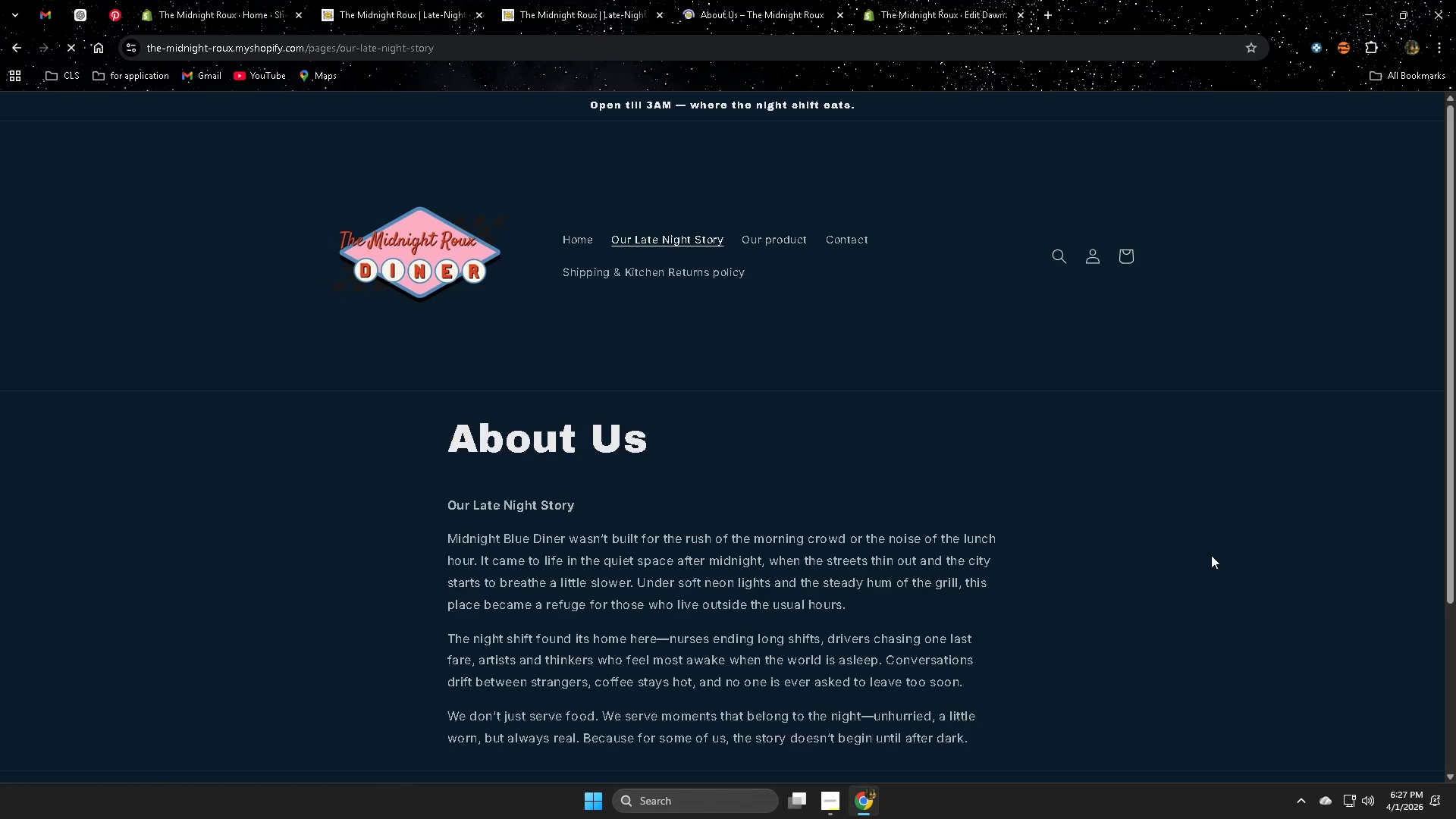 
scroll: coordinate [1187, 548], scroll_direction: down, amount: 1.0
 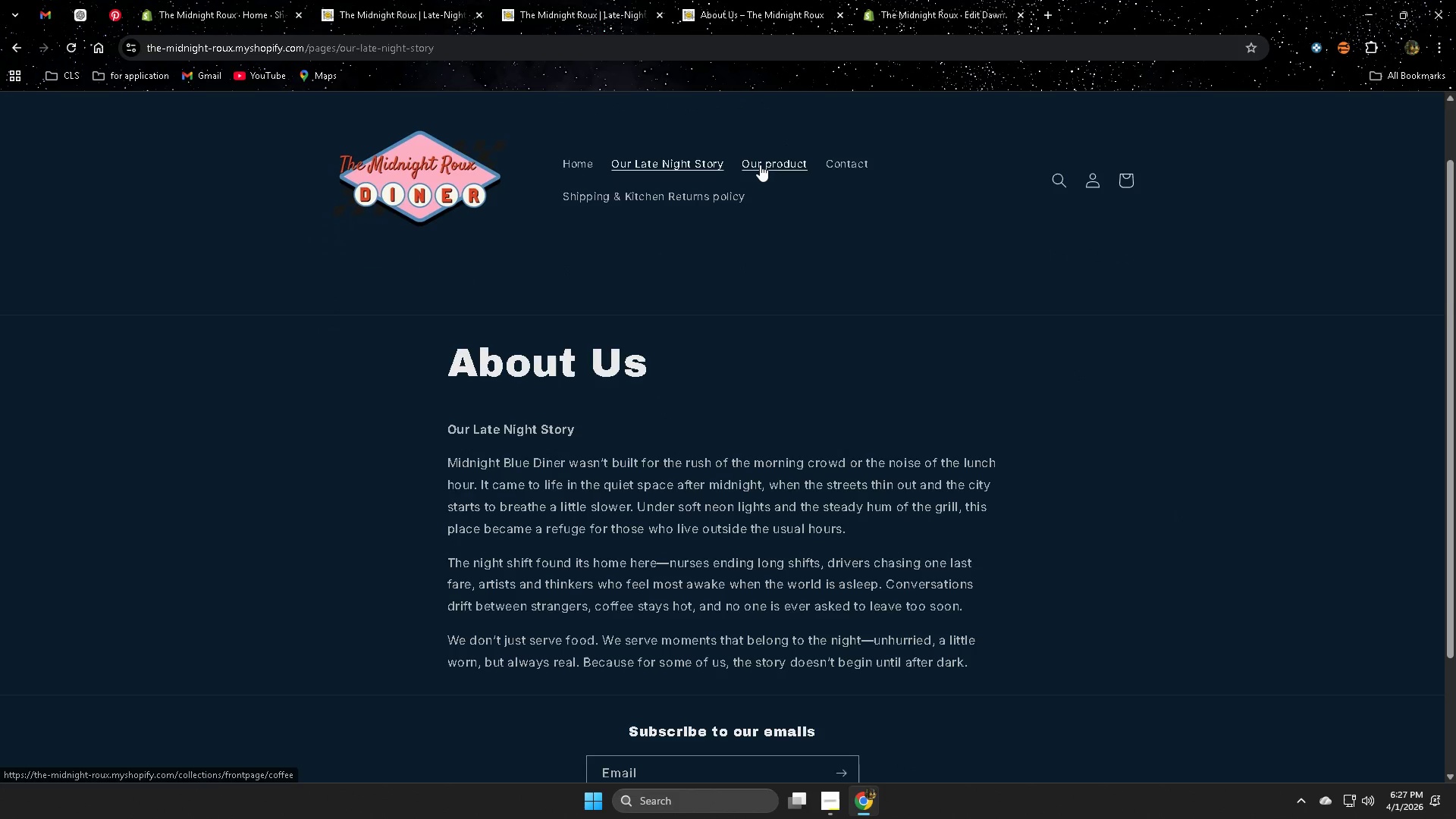 
left_click([787, 165])
 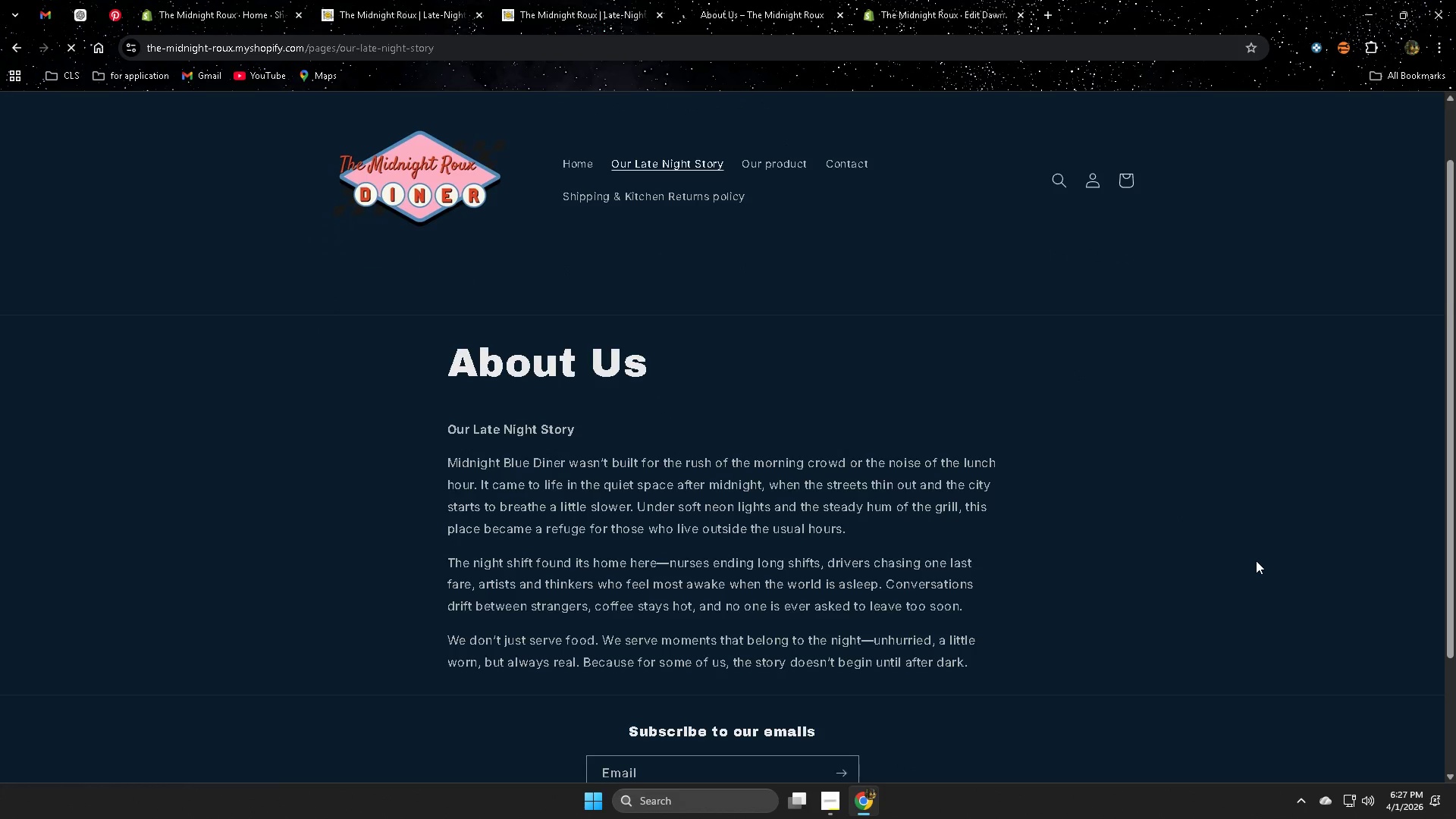 
scroll: coordinate [1217, 560], scroll_direction: down, amount: 2.0
 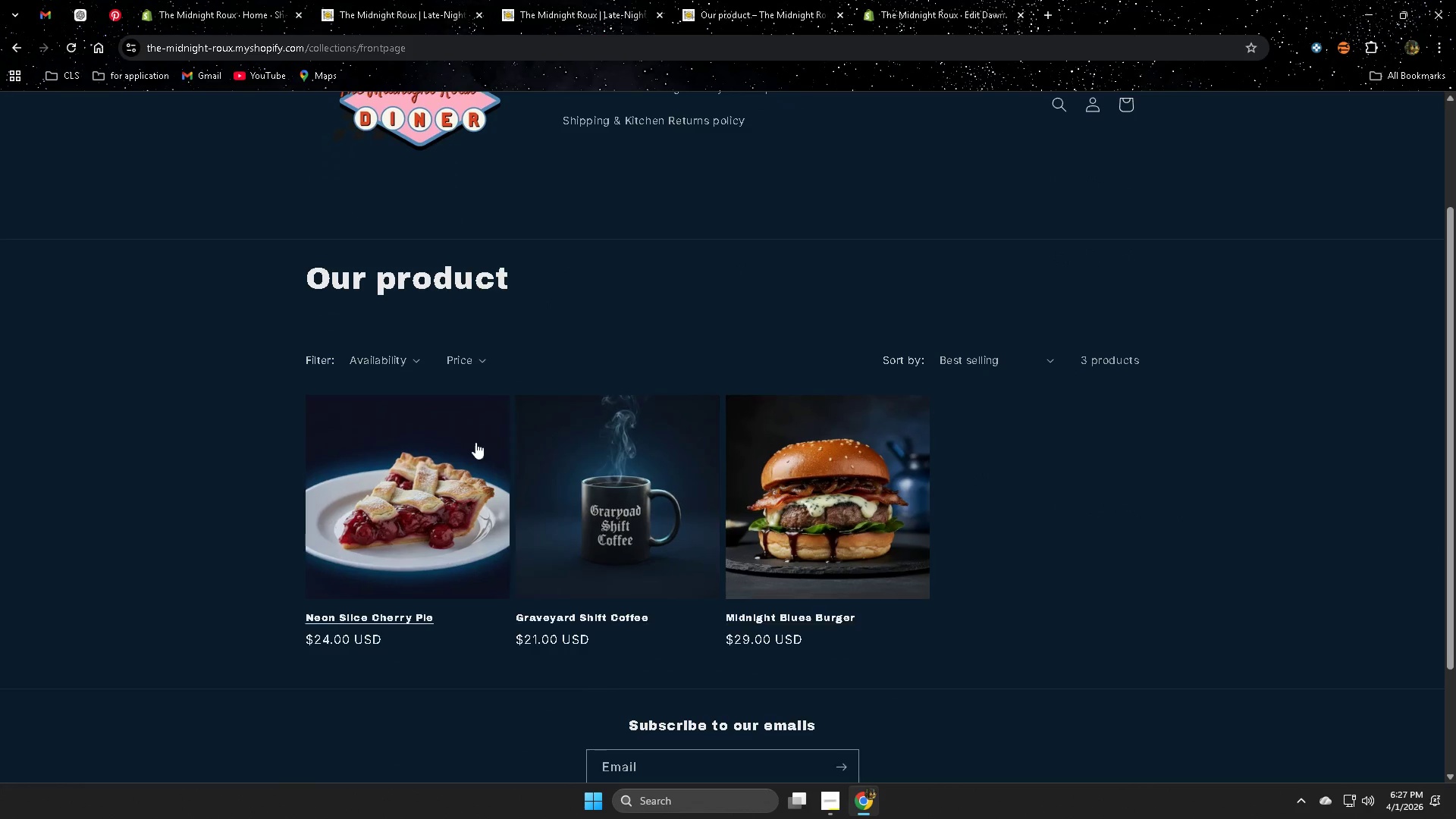 
left_click([474, 441])
 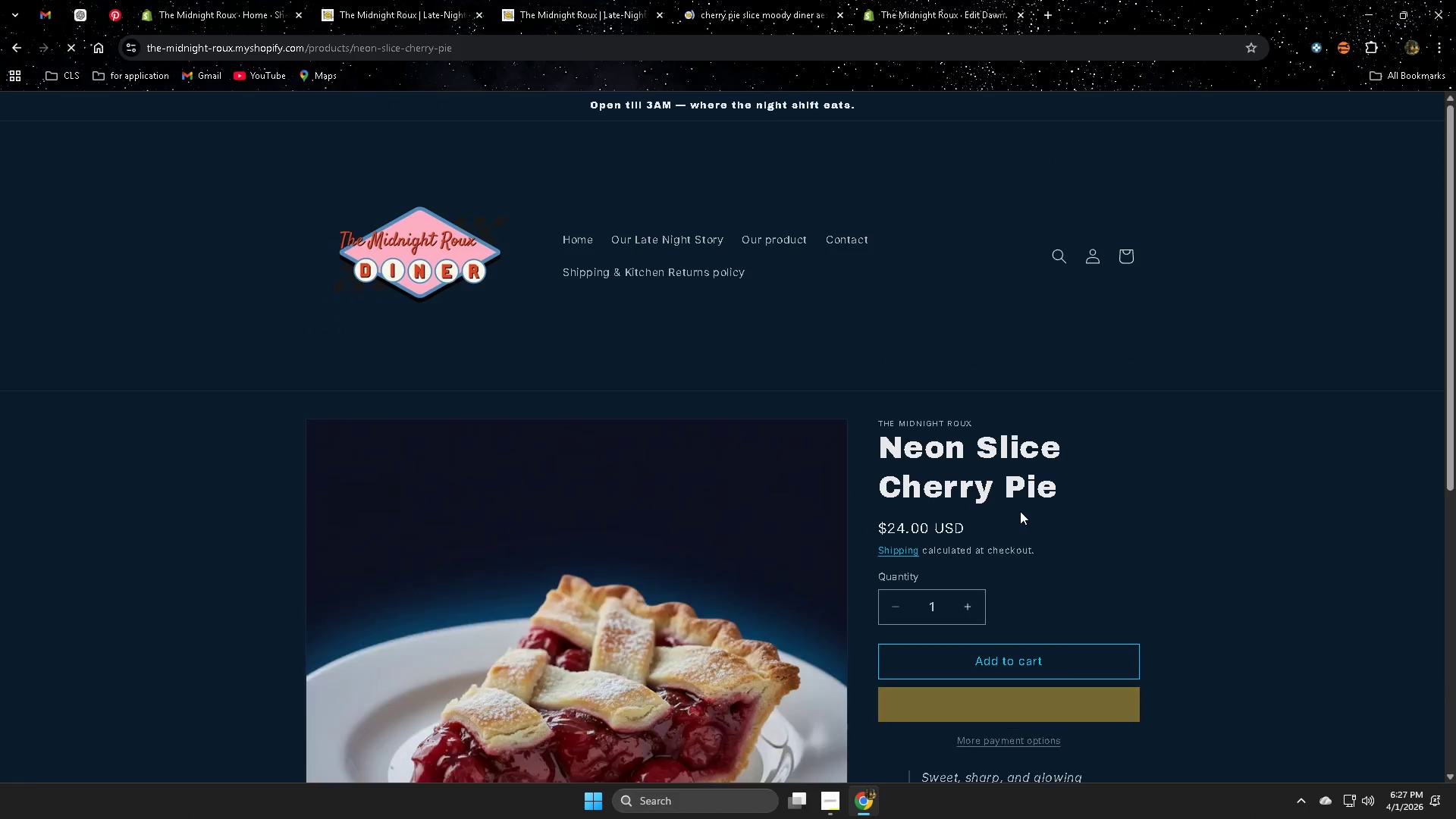 
scroll: coordinate [1118, 542], scroll_direction: down, amount: 3.0
 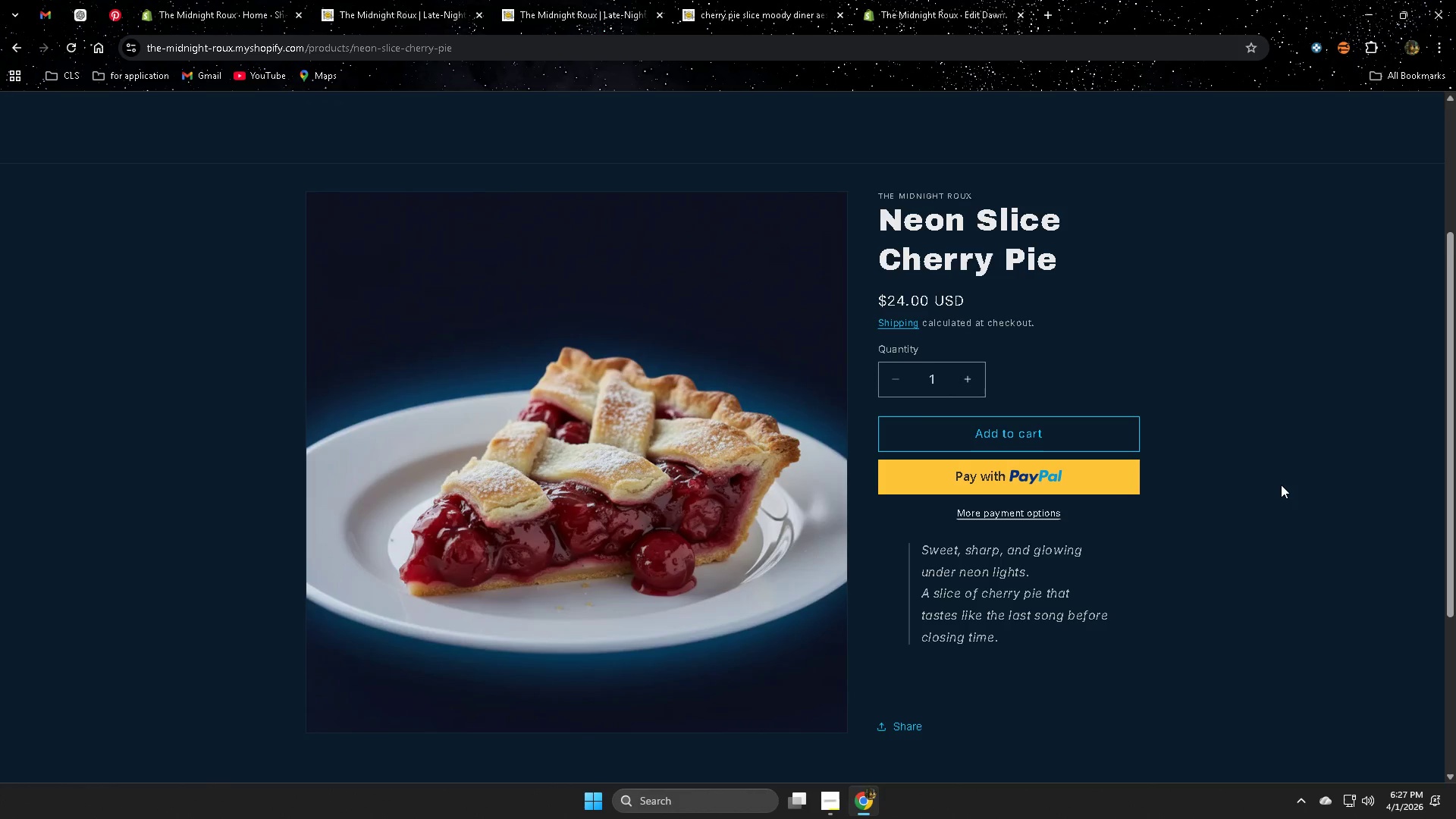 
wait(7.37)
 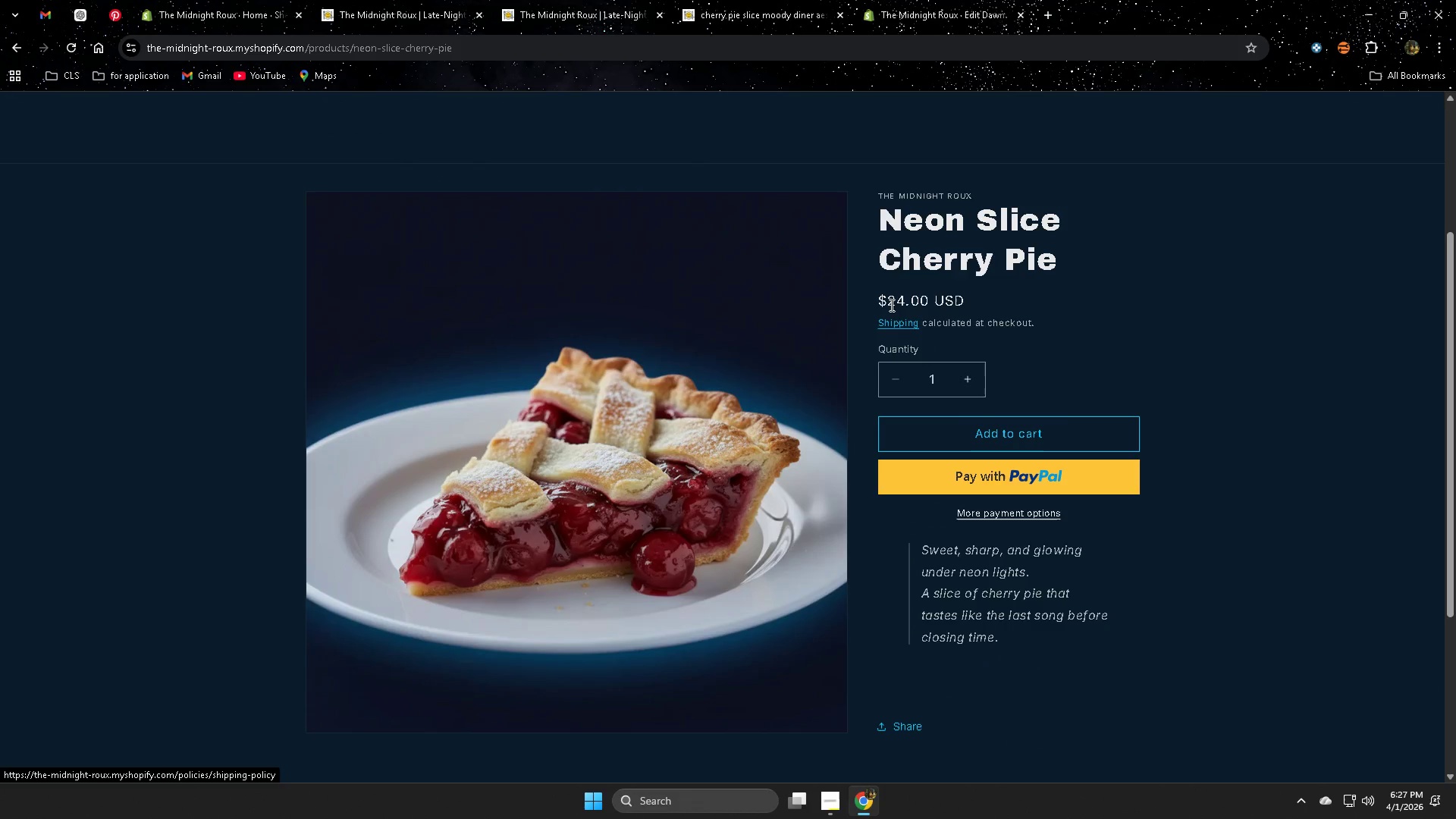 
scroll: coordinate [1252, 483], scroll_direction: down, amount: 8.0
 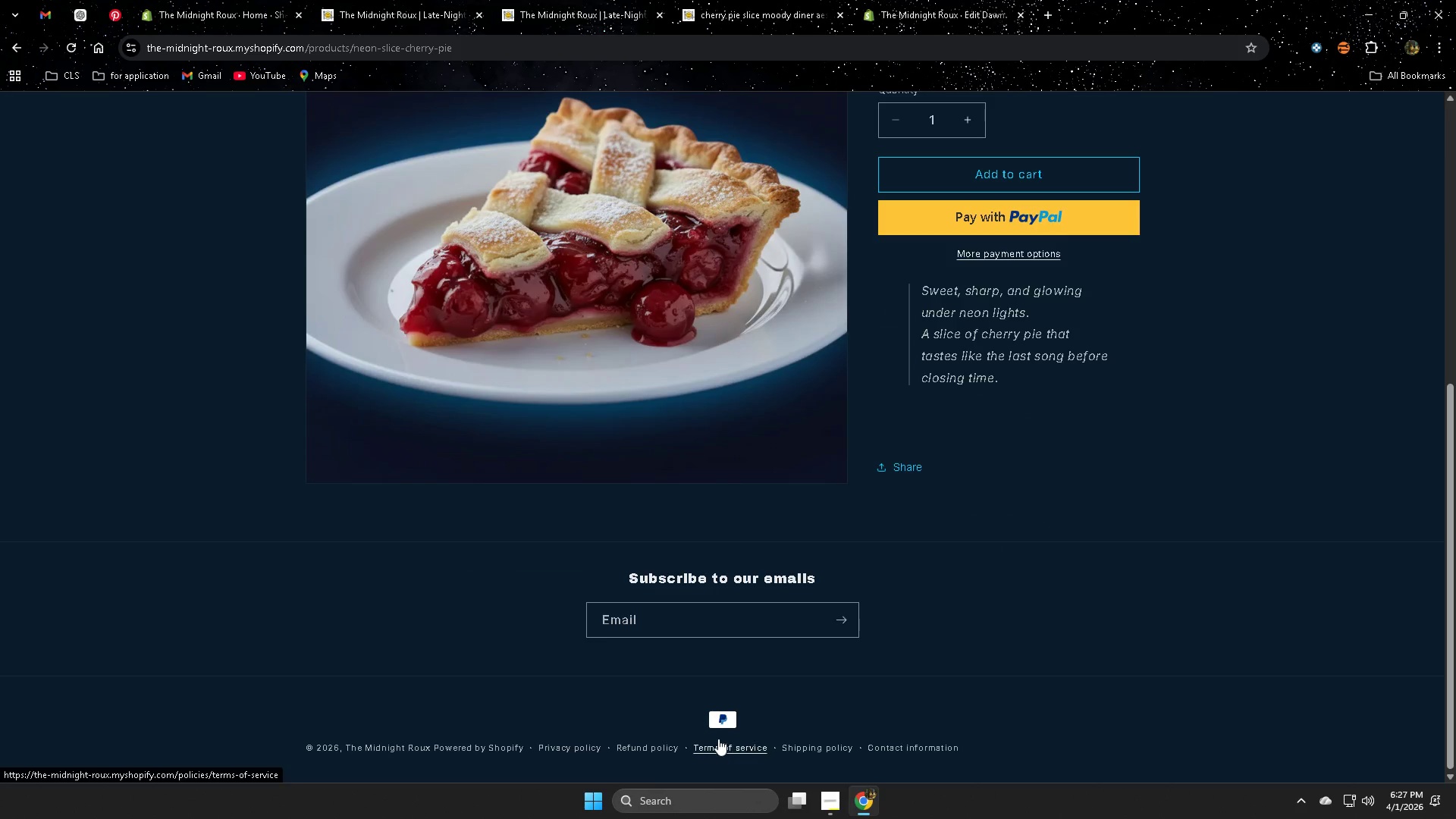 
scroll: coordinate [344, 572], scroll_direction: up, amount: 8.0
 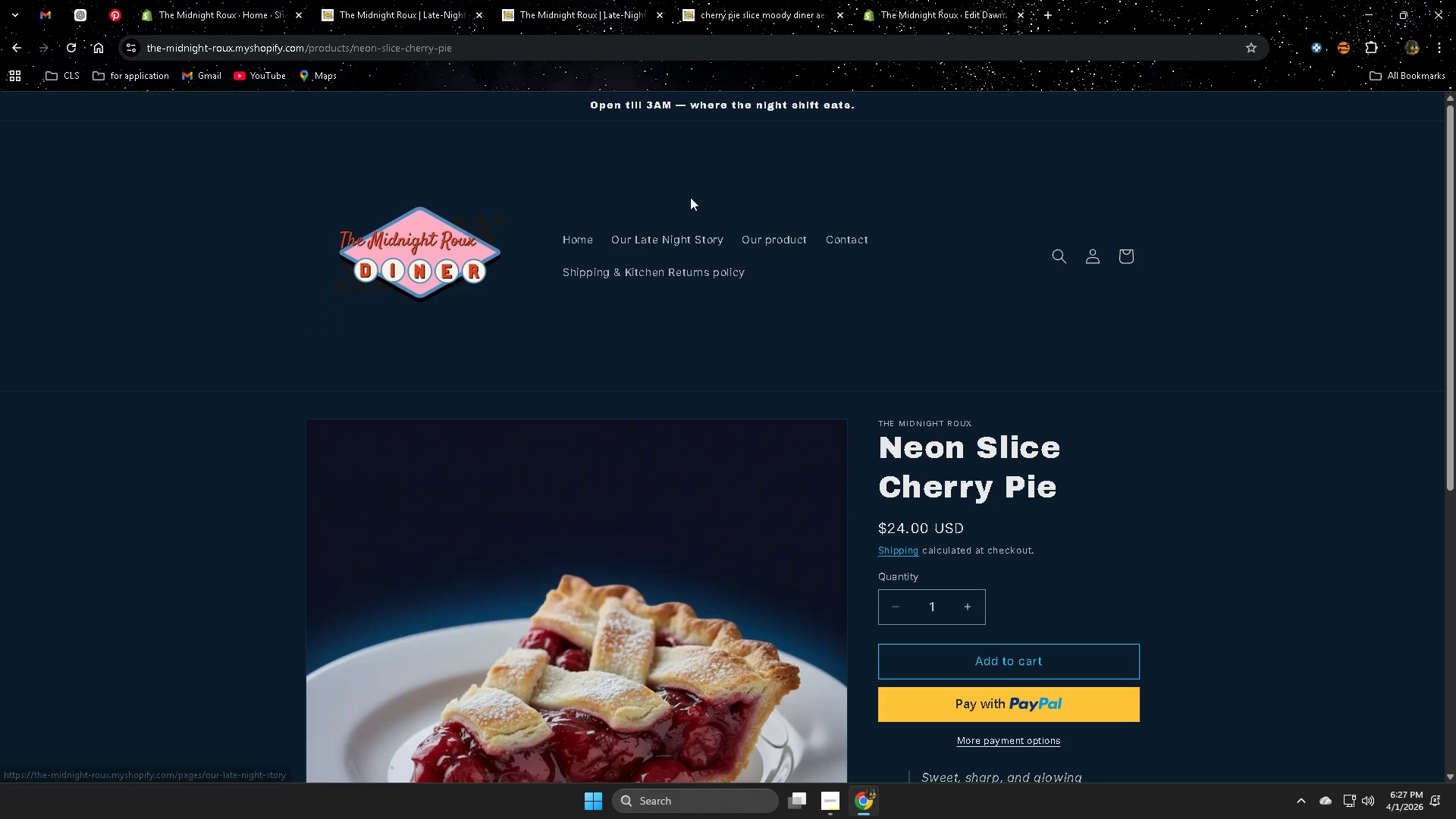 
scroll: coordinate [1054, 423], scroll_direction: down, amount: 14.0
 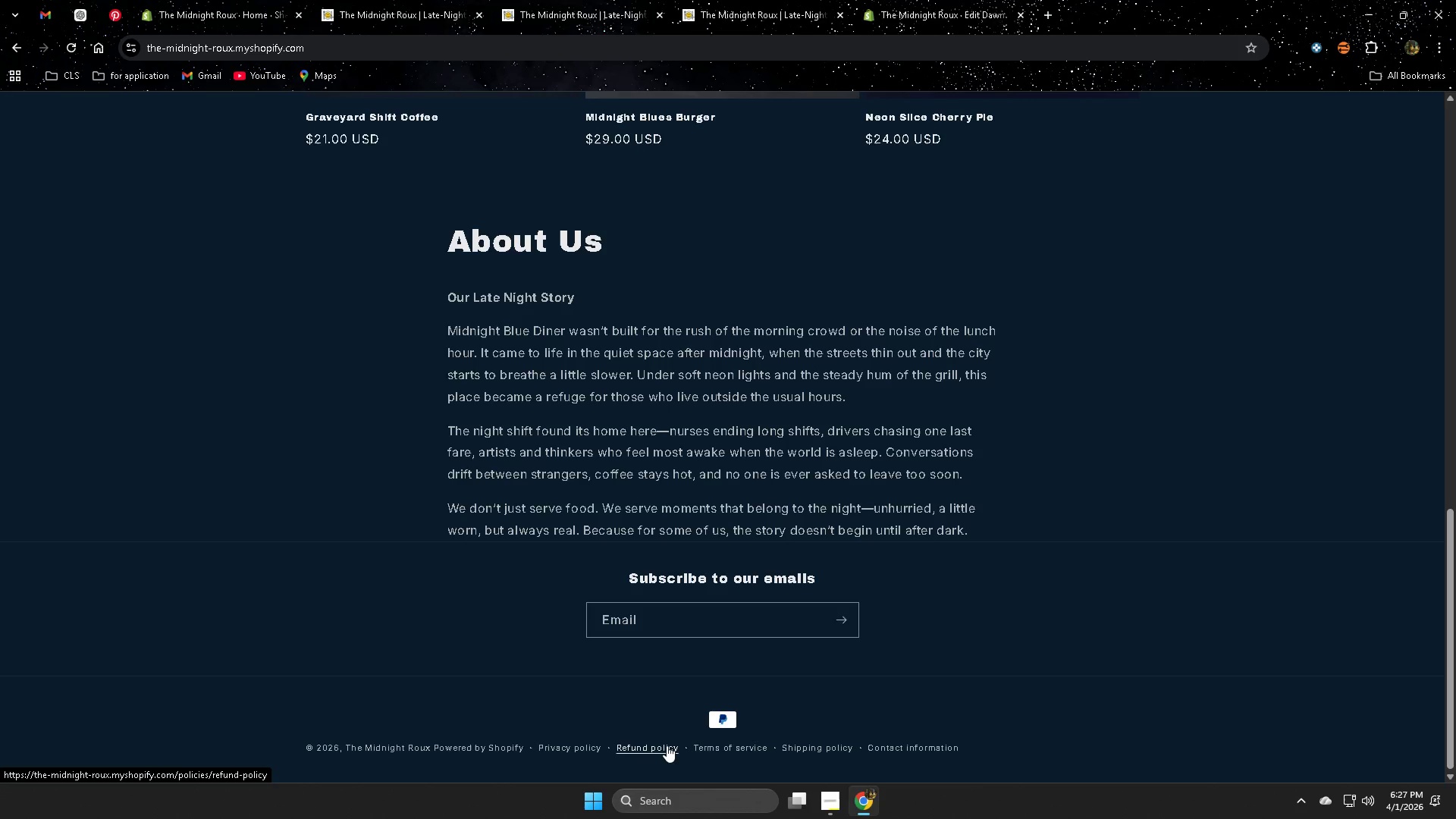 
wait(17.2)
 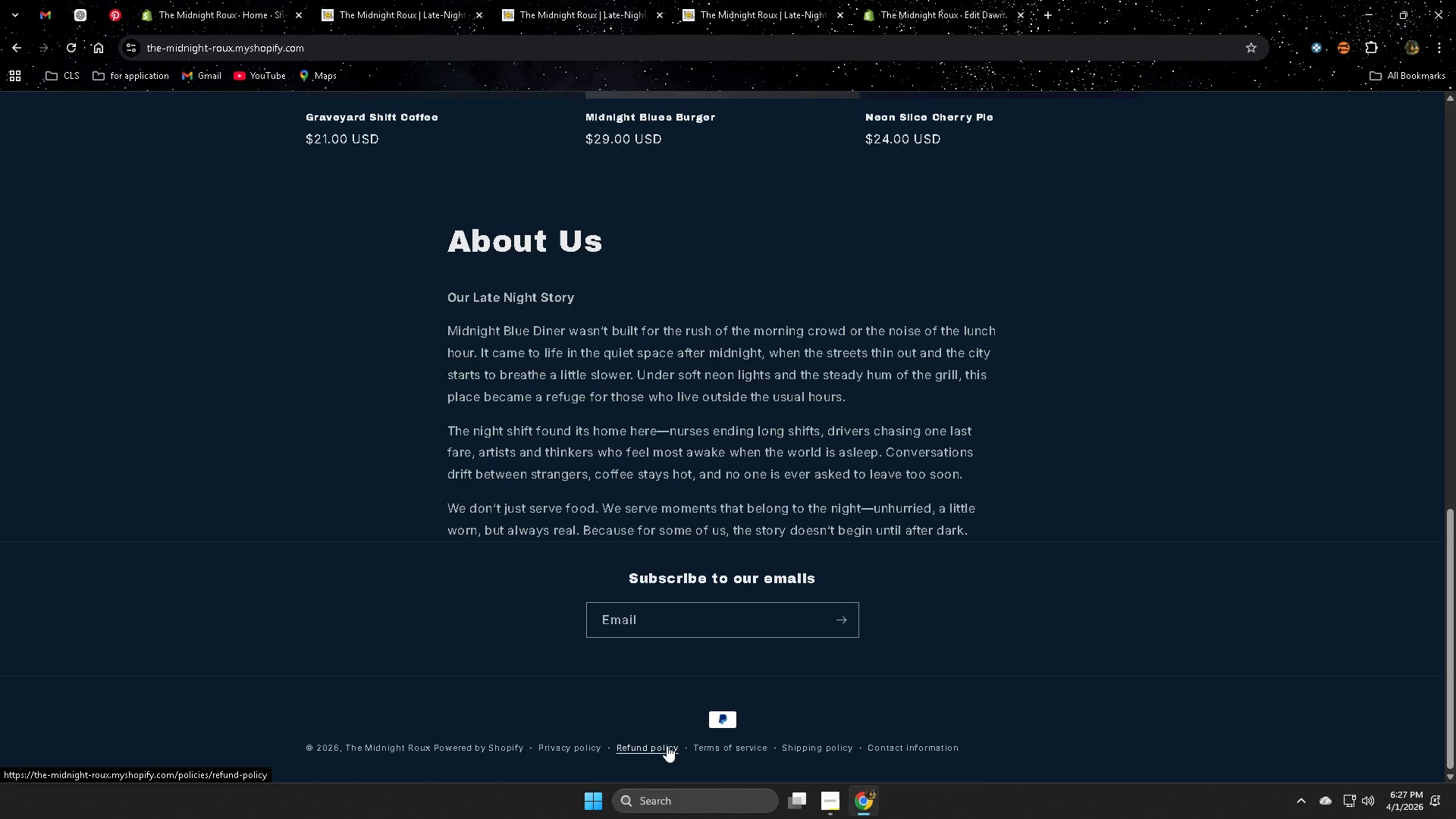 
scroll: coordinate [1299, 564], scroll_direction: up, amount: 1.0
 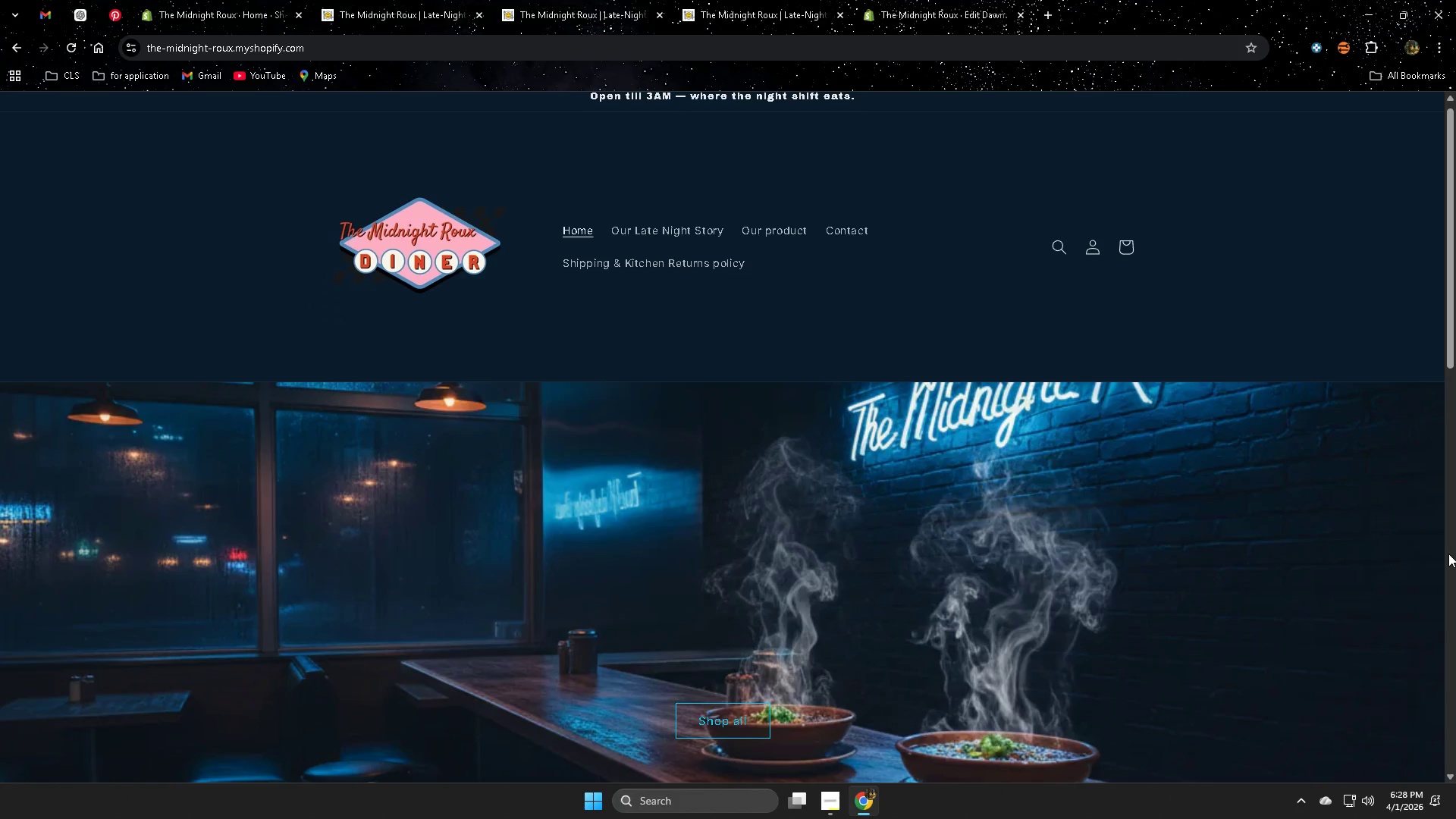 
wait(30.77)
 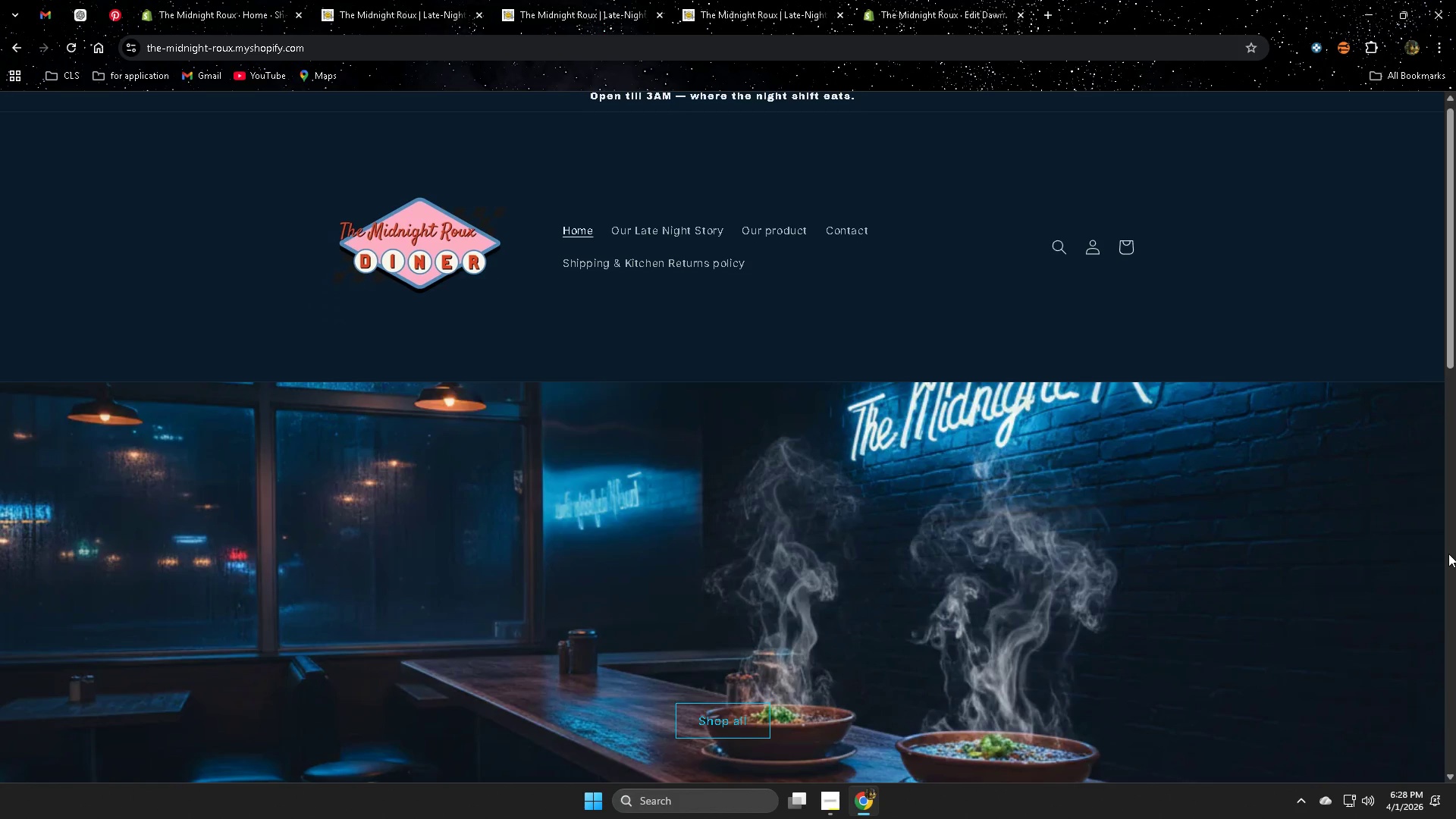 
scroll: coordinate [1165, 530], scroll_direction: down, amount: 5.0
 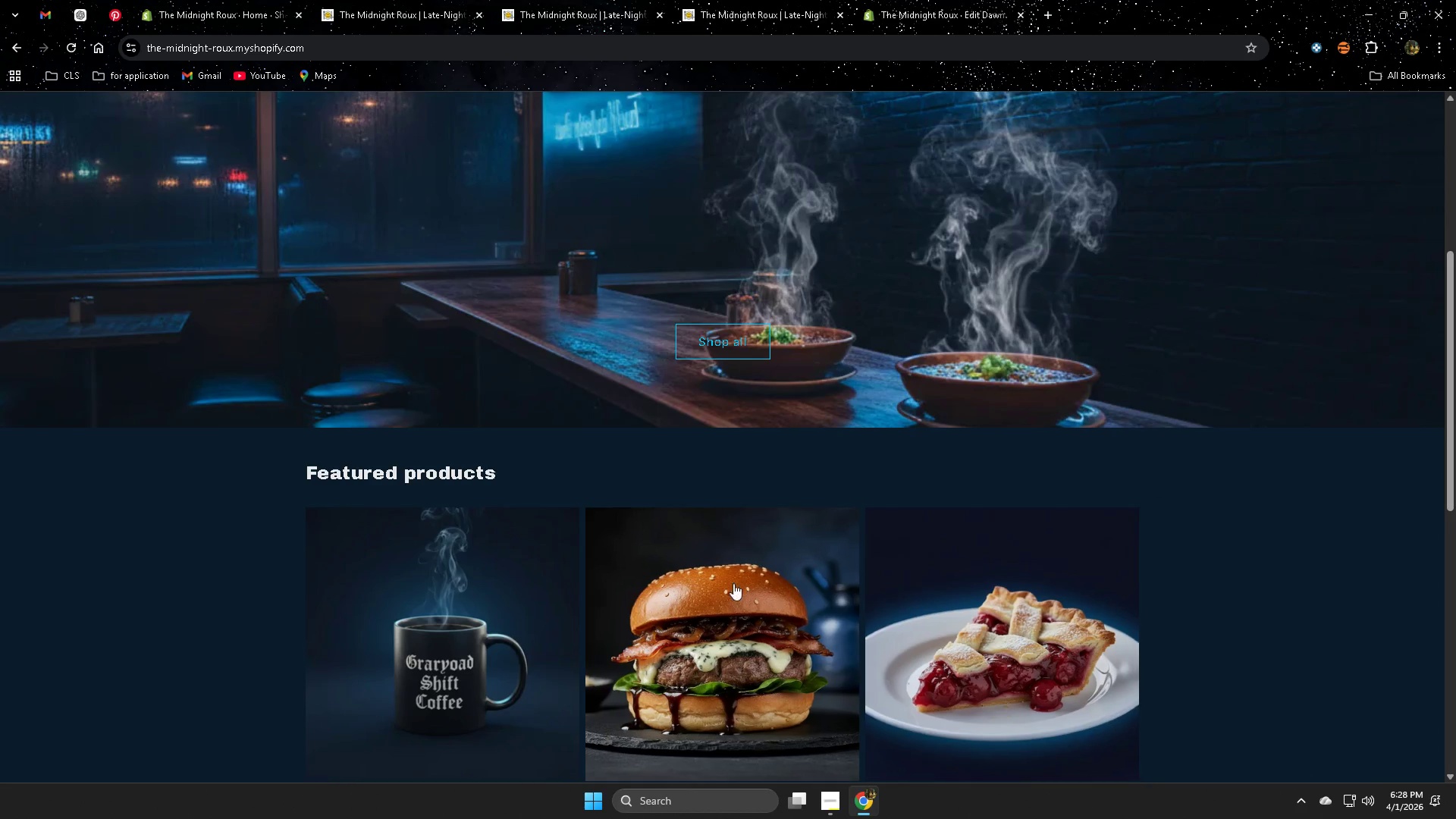 
left_click([486, 605])
 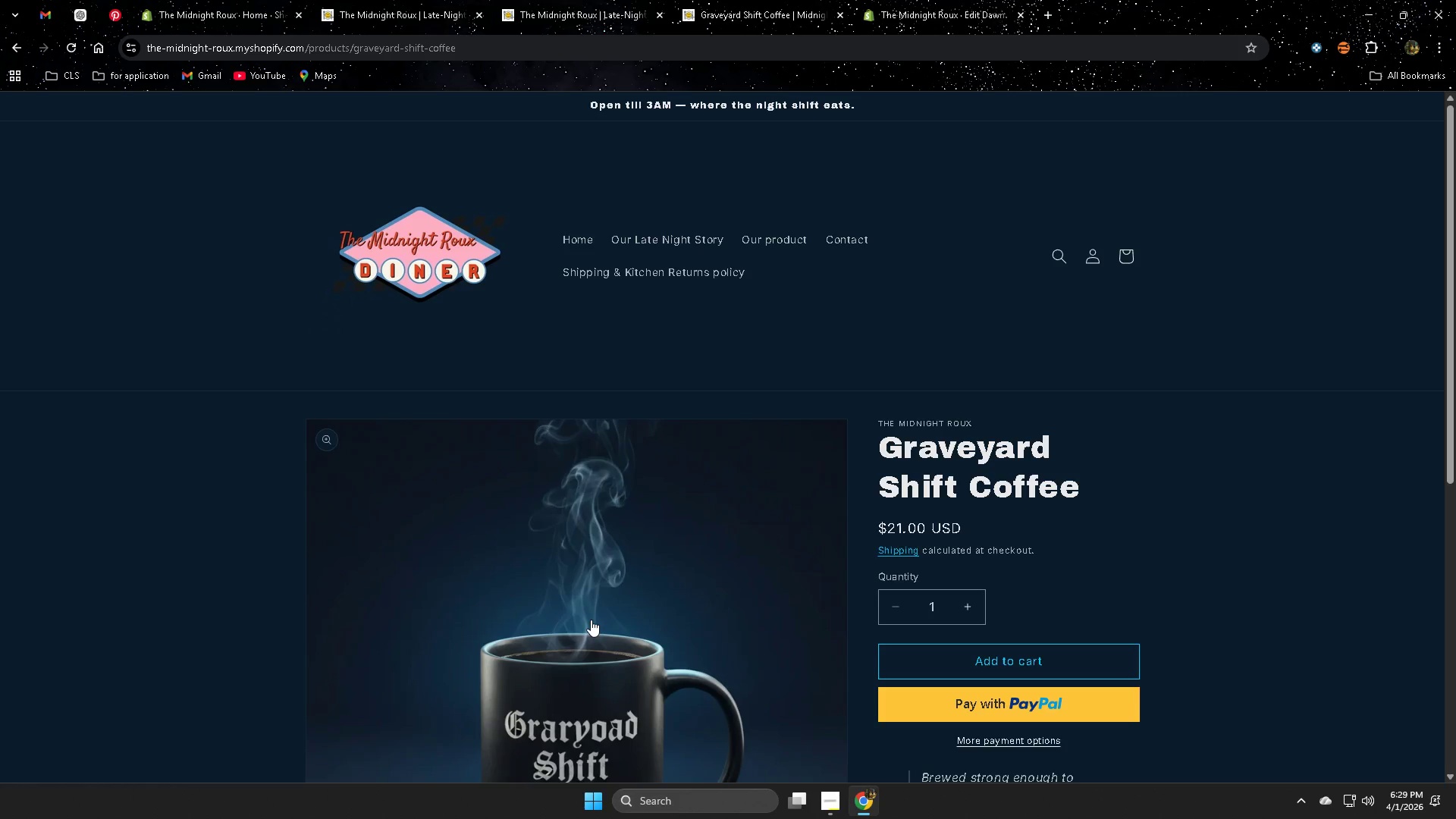 
wait(49.27)
 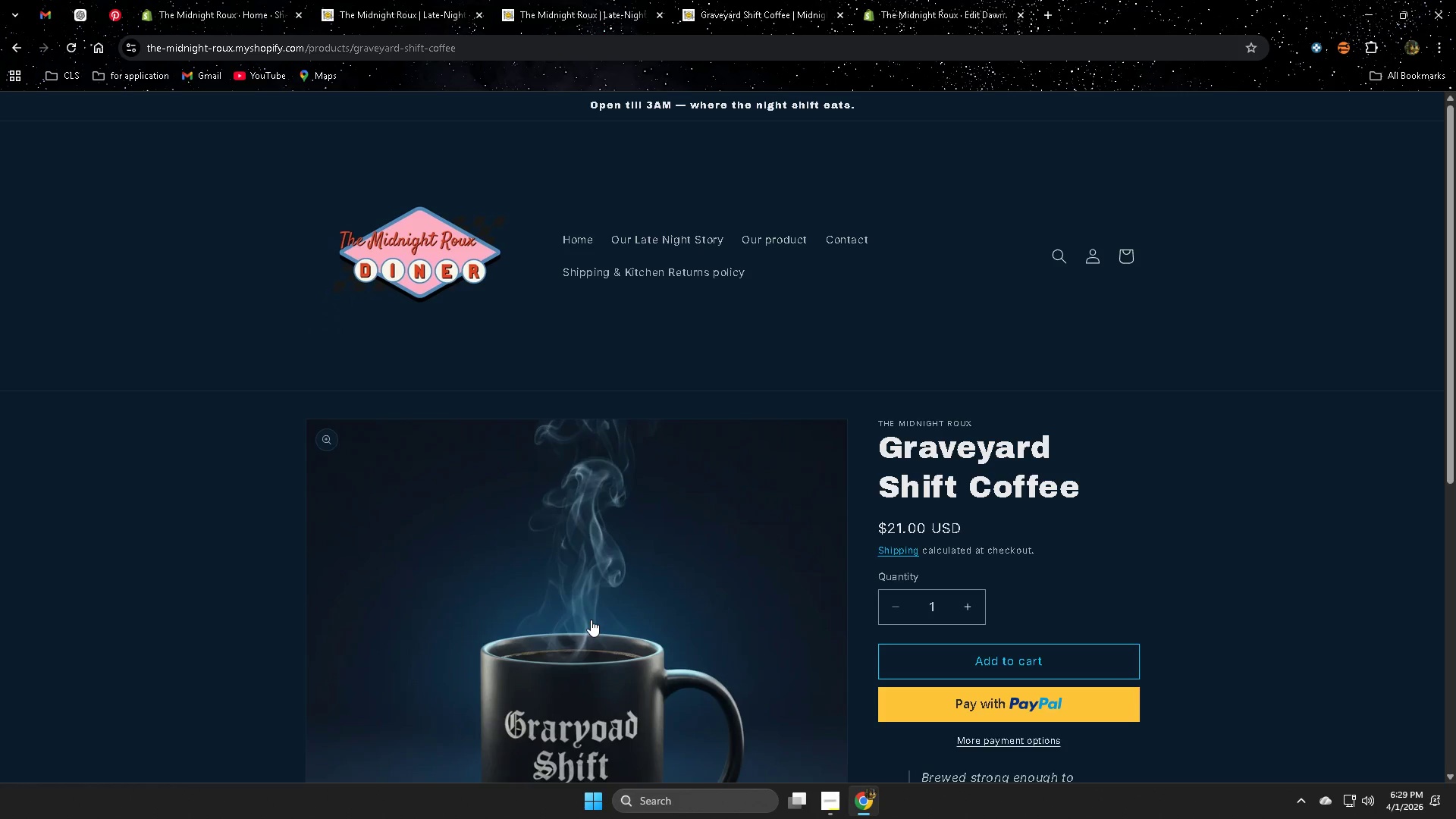 
scroll: coordinate [585, 607], scroll_direction: down, amount: 3.0
 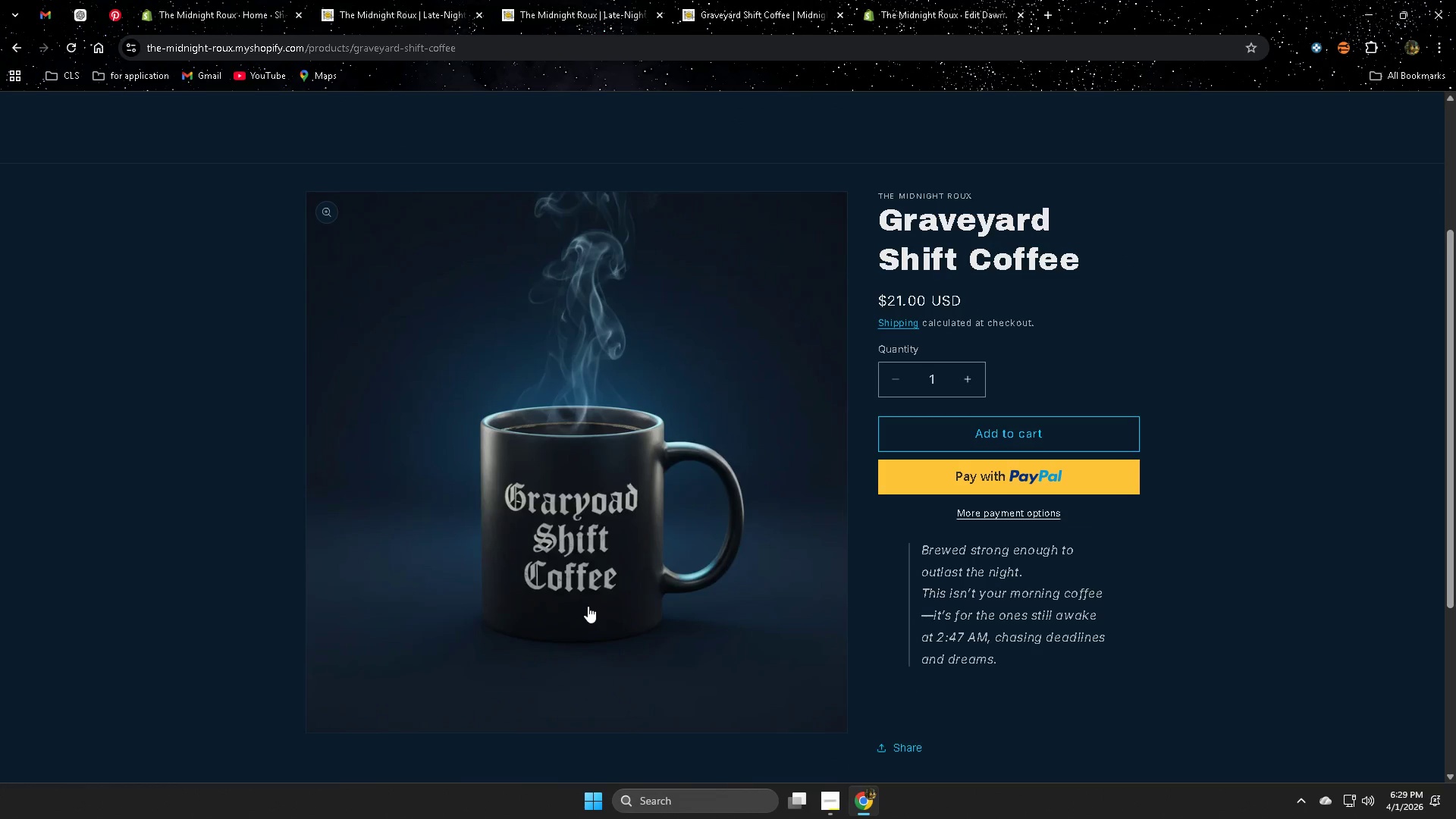 
wait(8.58)
 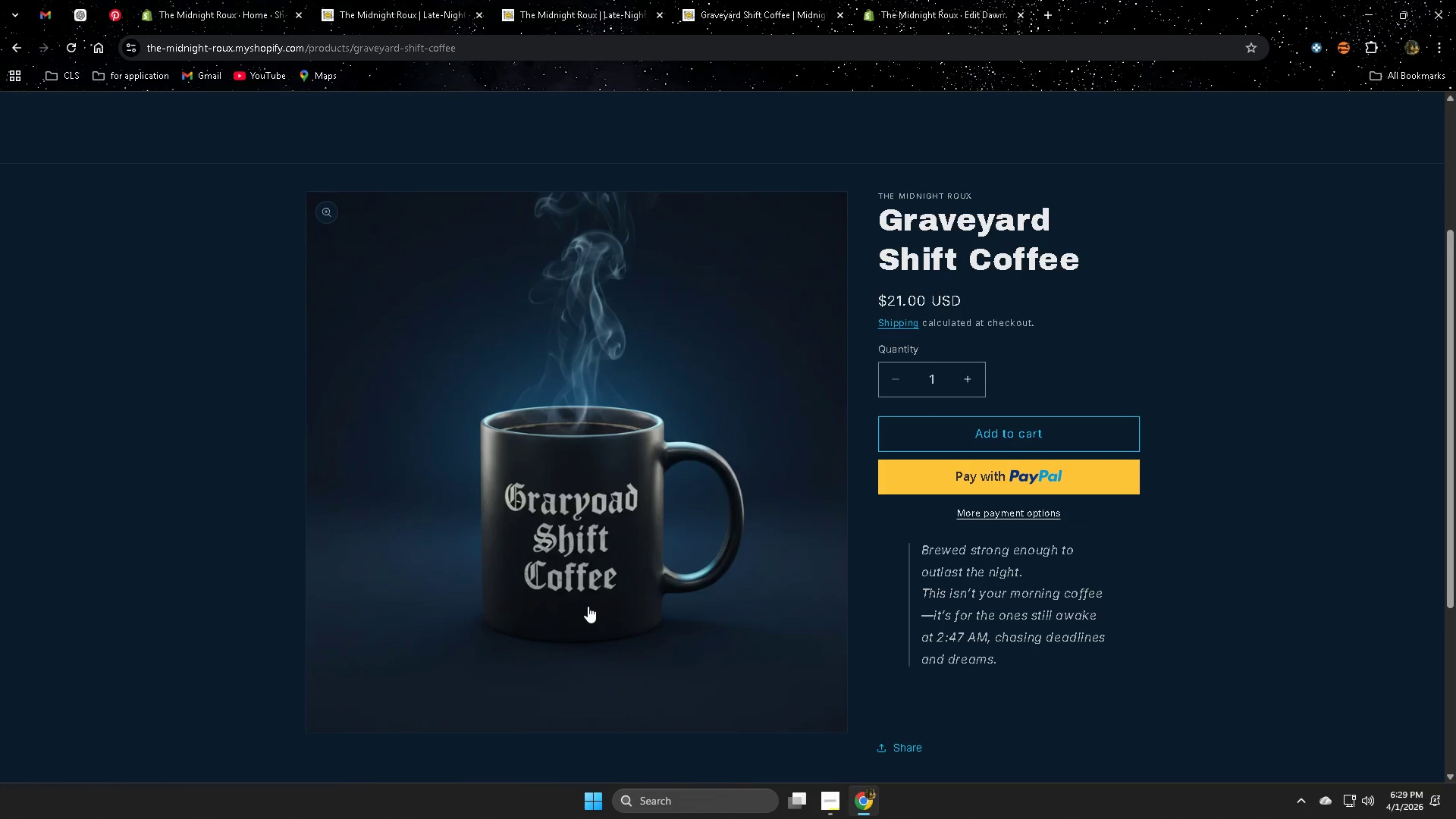 
scroll: coordinate [588, 606], scroll_direction: down, amount: 1.0
 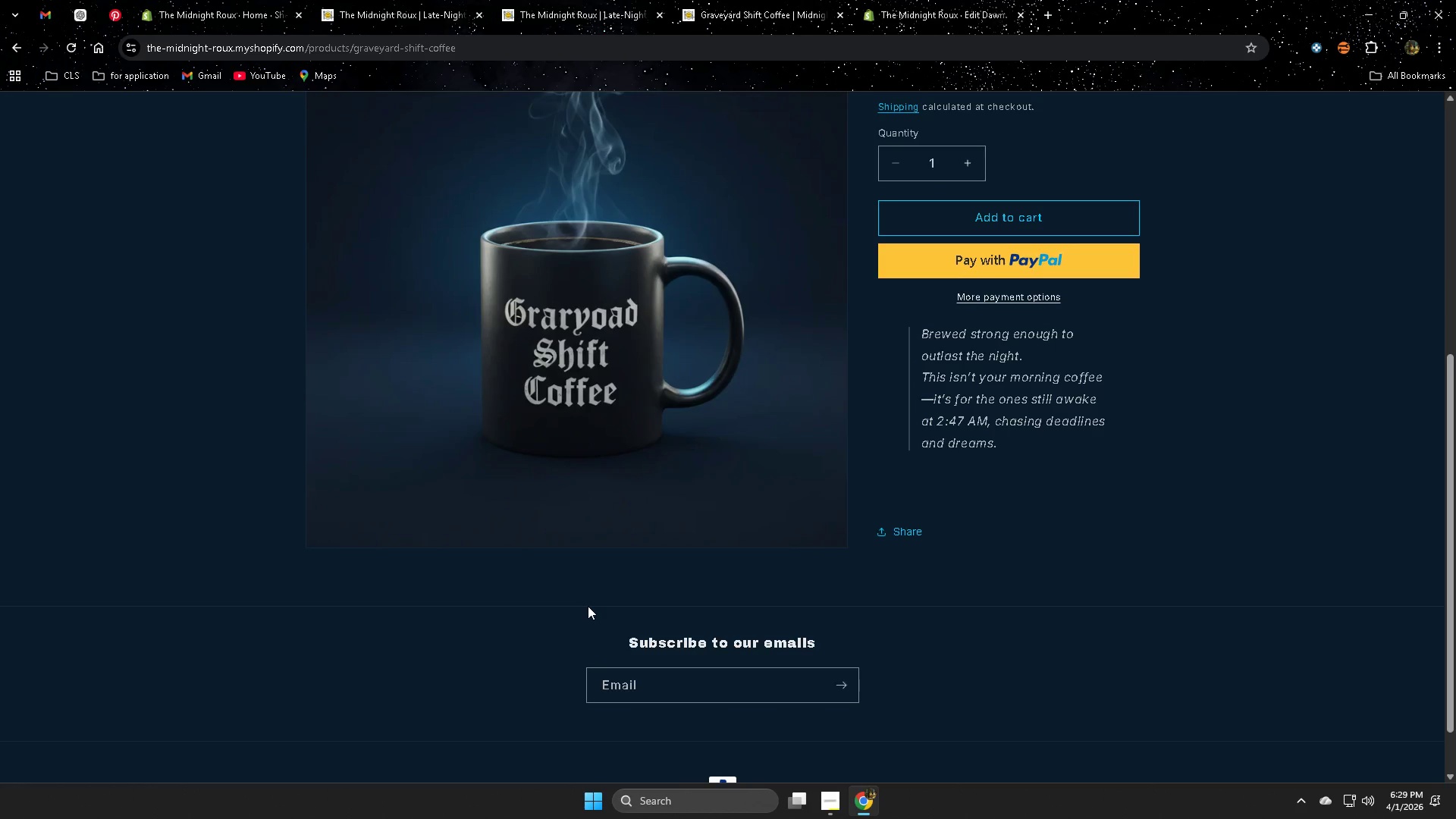 
scroll: coordinate [588, 606], scroll_direction: up, amount: 1.0
 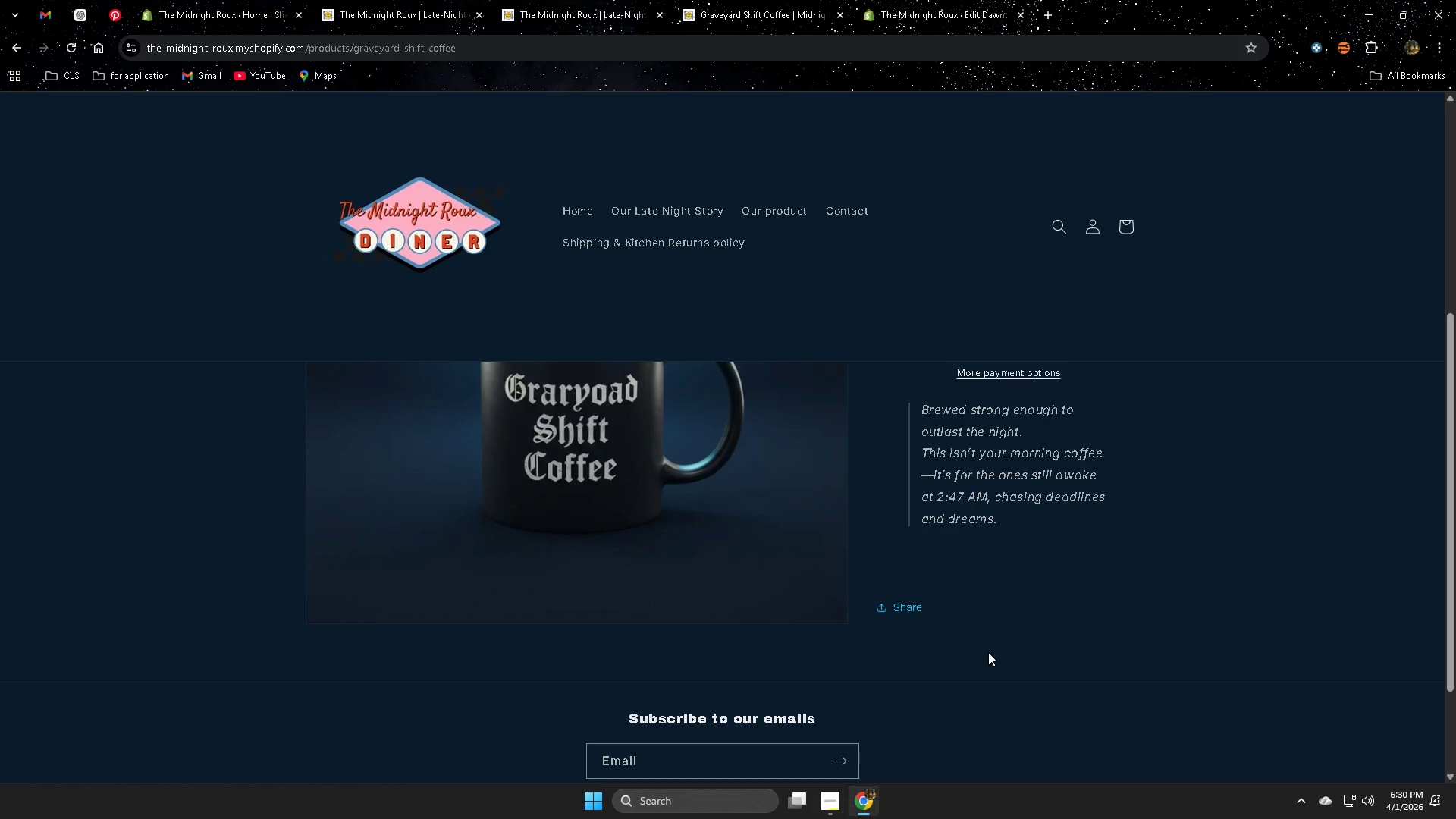 
wait(39.08)
 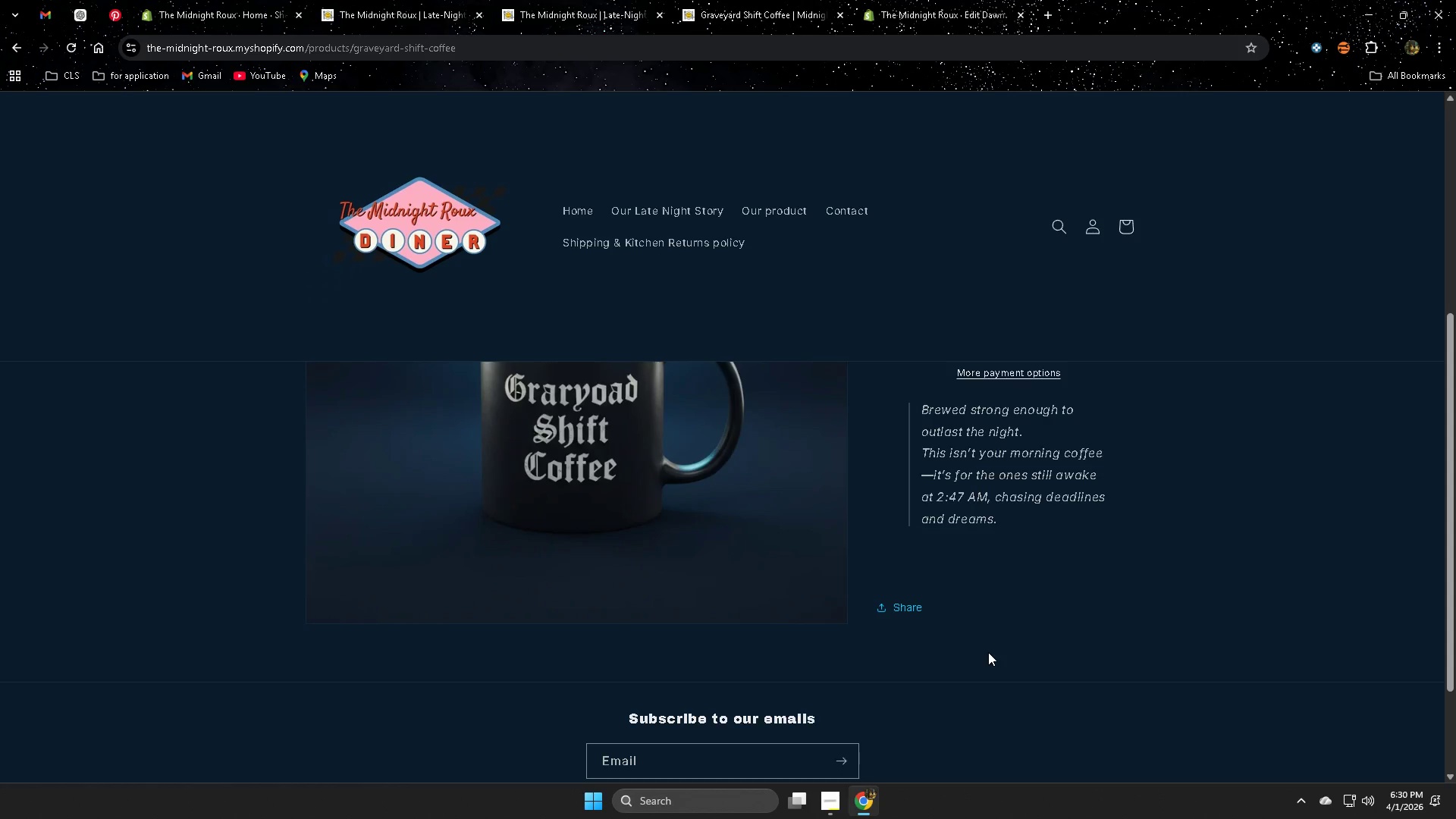 
scroll: coordinate [1008, 664], scroll_direction: down, amount: 3.0
 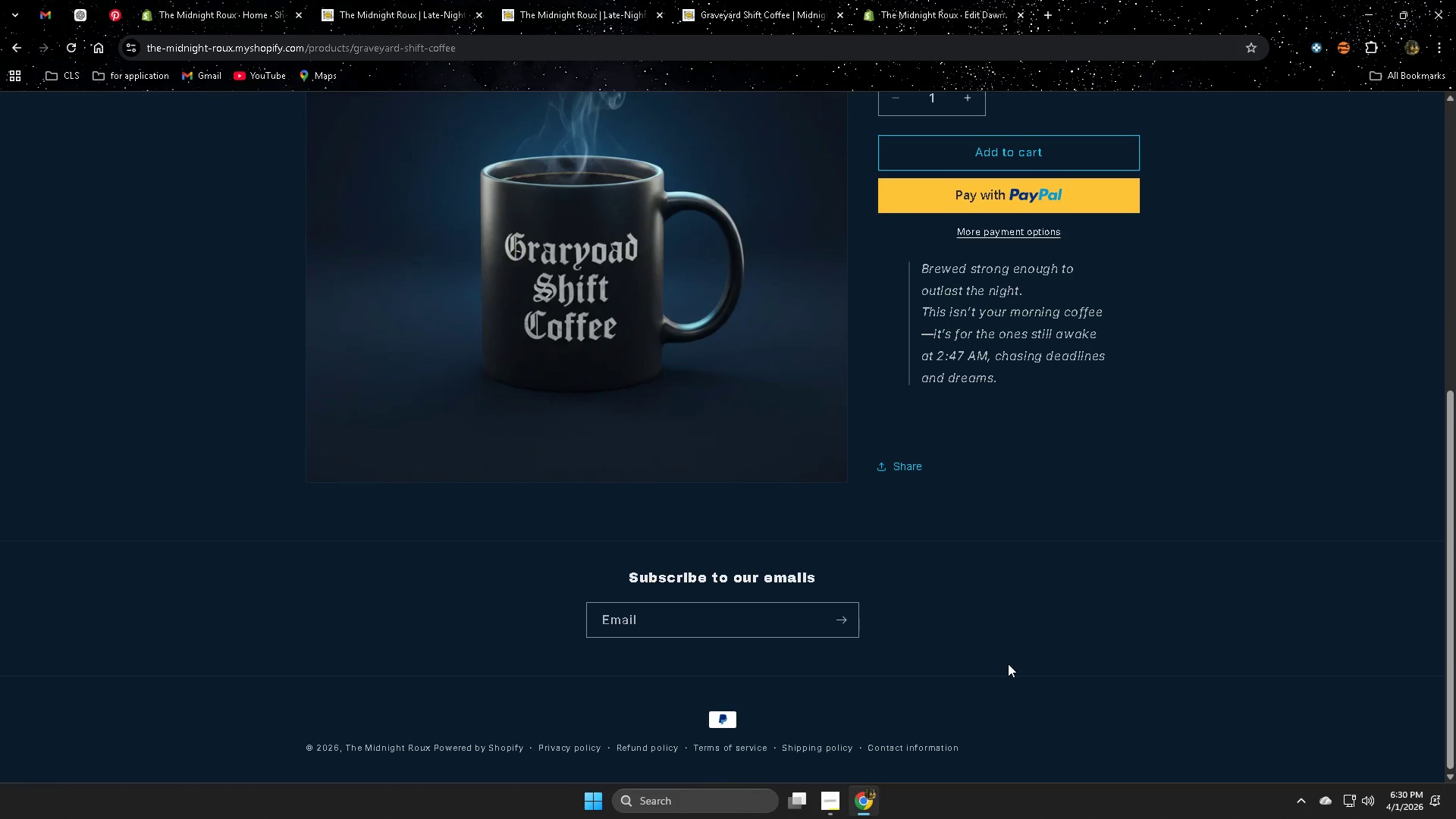 
wait(23.07)
 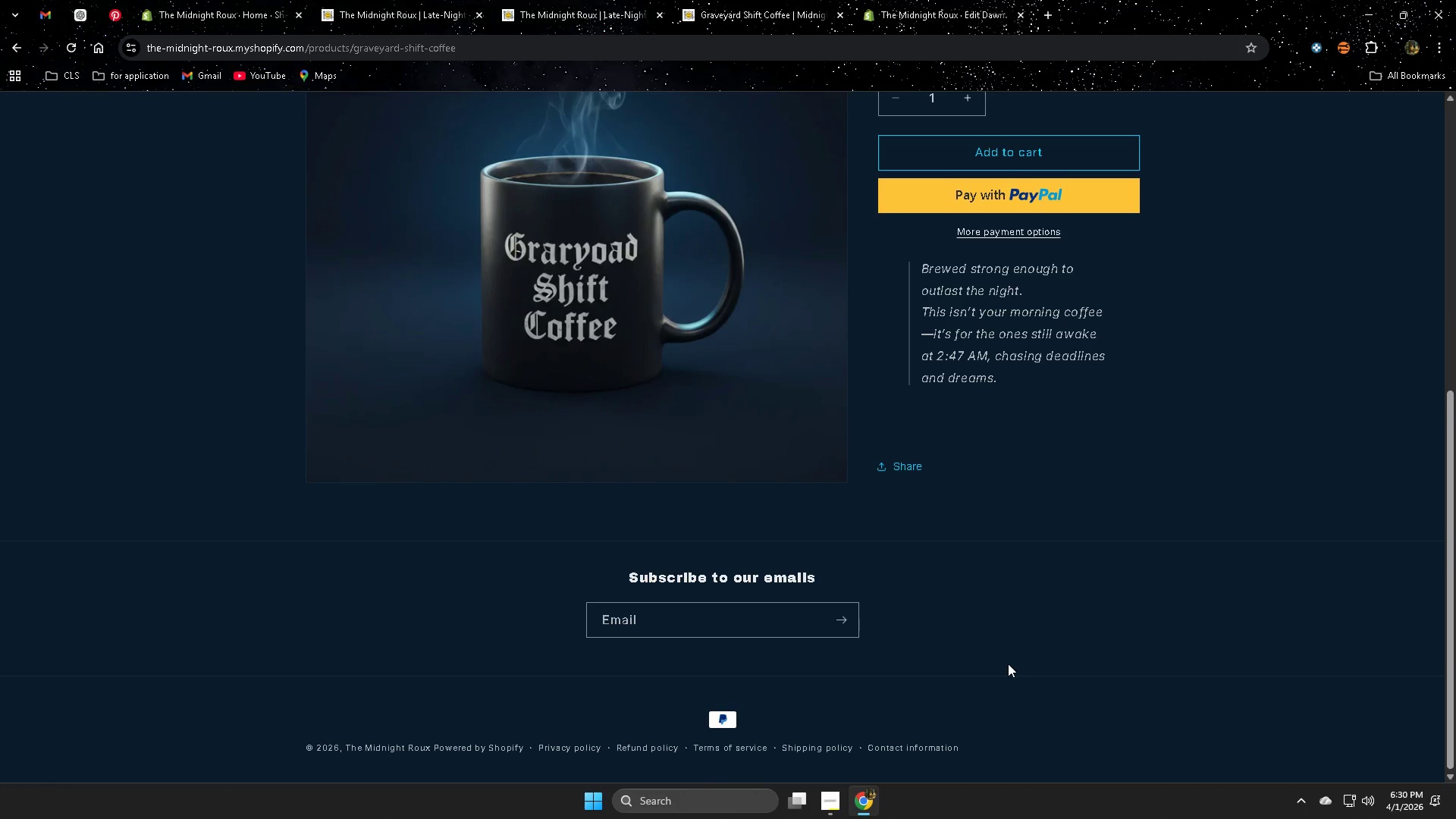 
scroll: coordinate [1008, 664], scroll_direction: up, amount: 1.0
 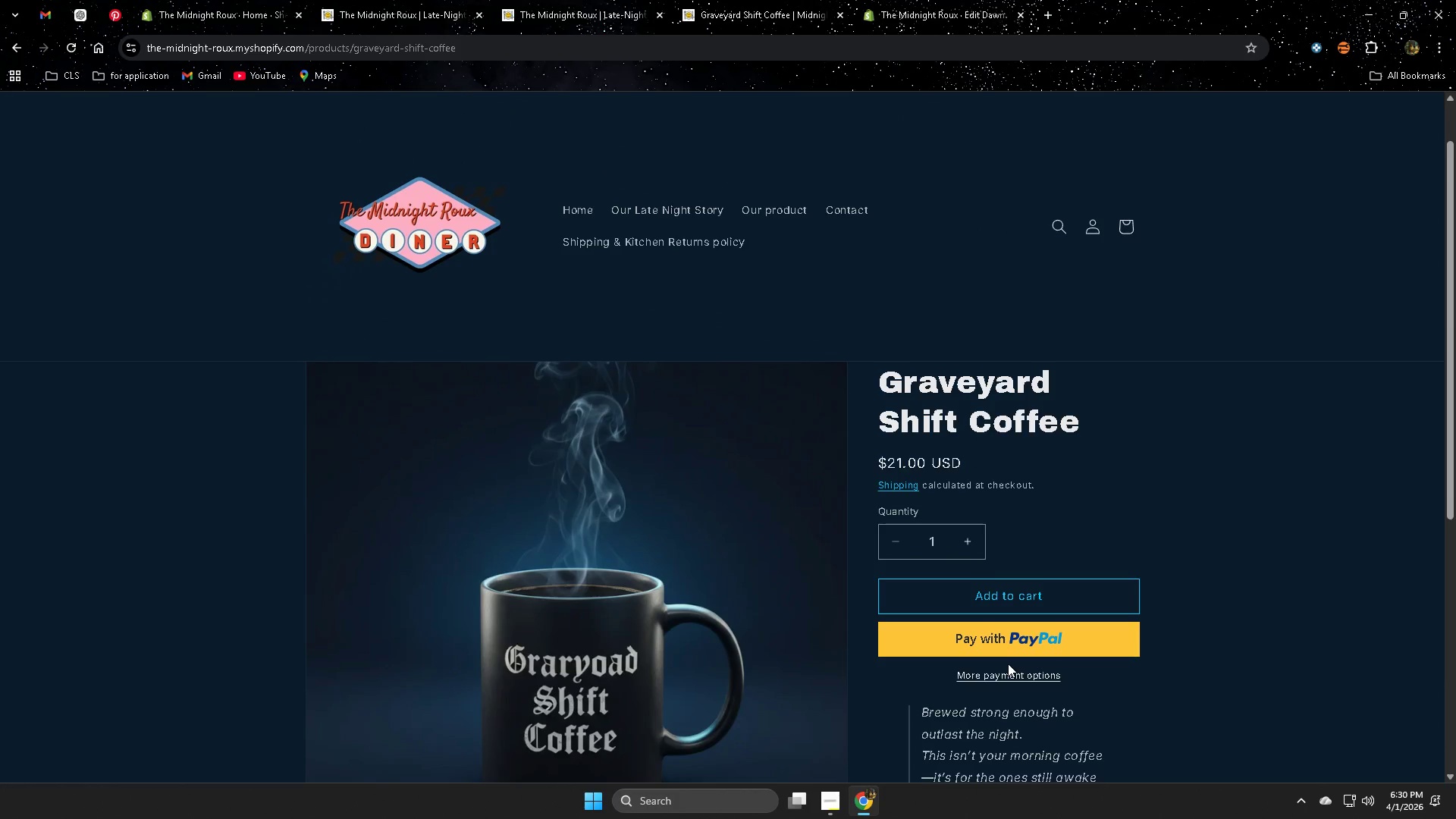 
wait(20.14)
 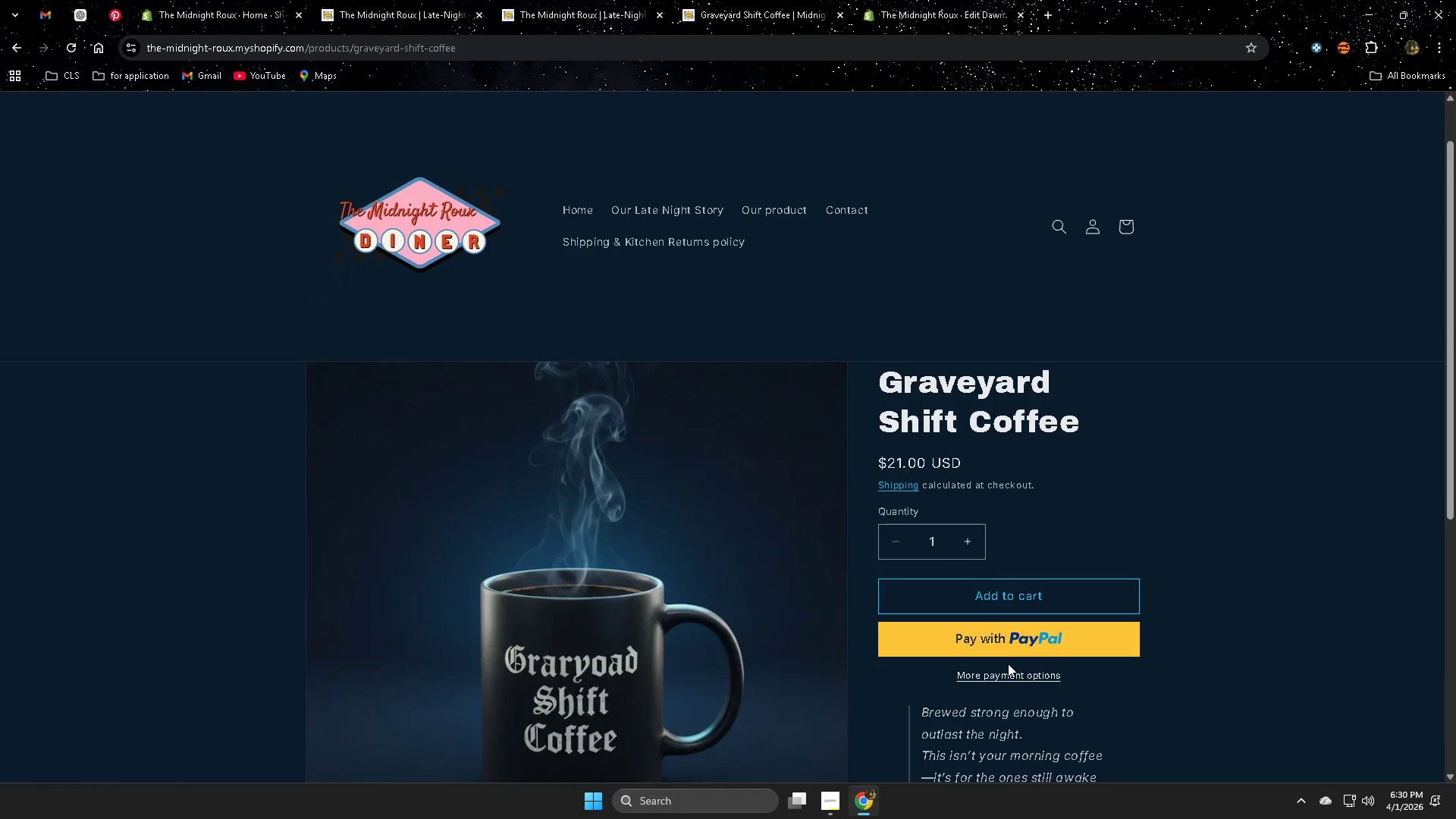 
left_click([576, 211])
 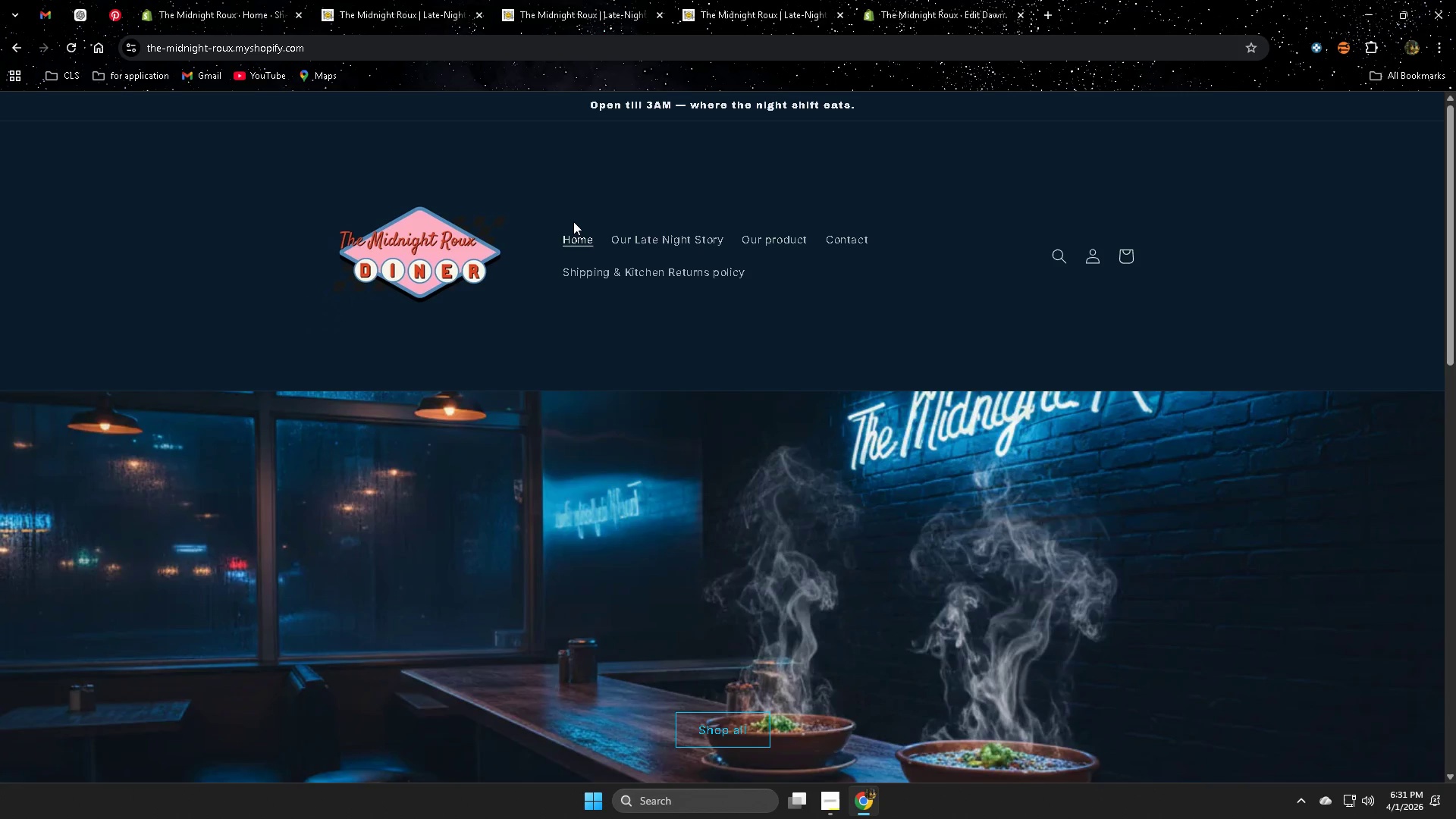 
wait(17.72)
 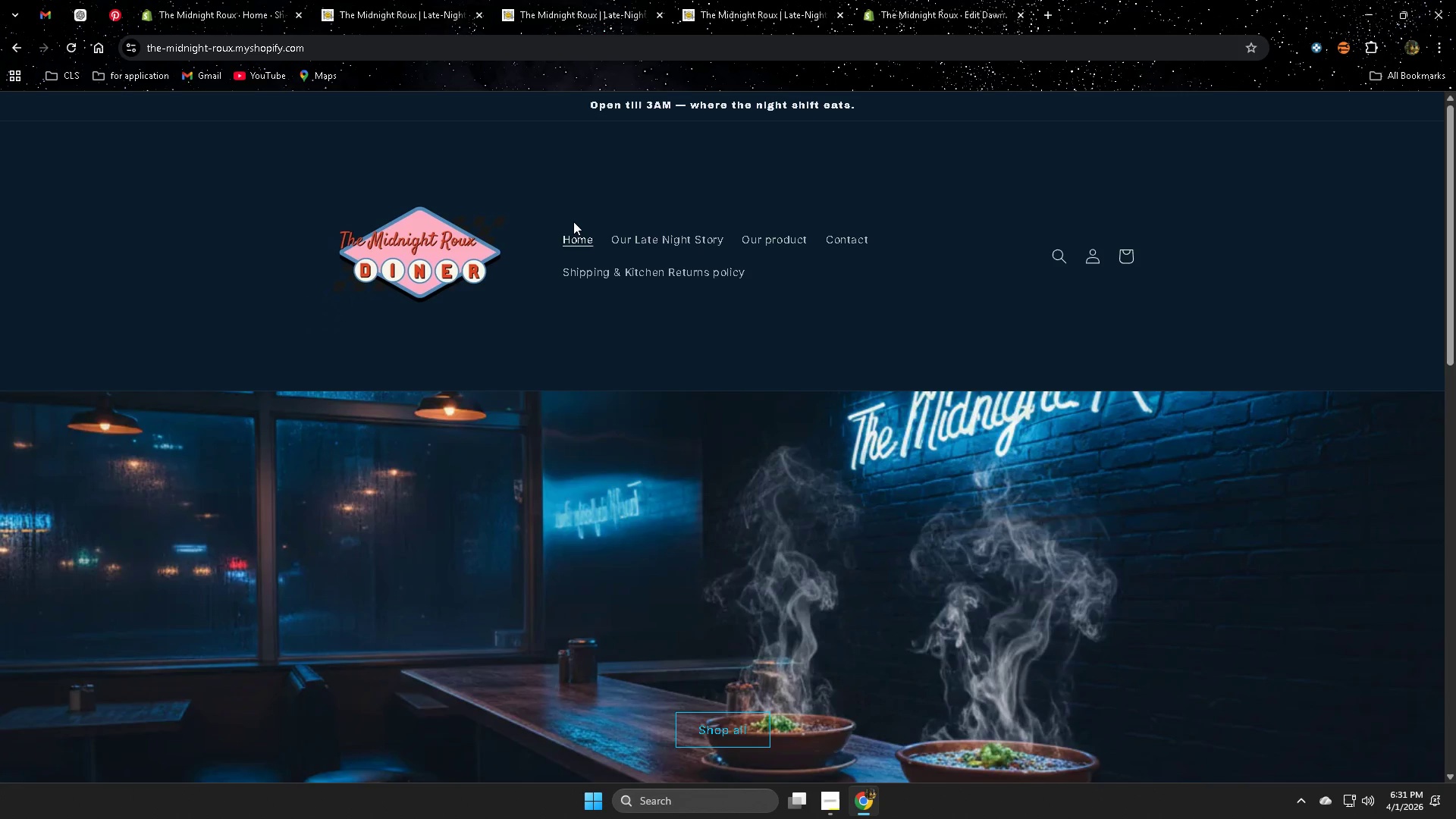 
scroll: coordinate [573, 221], scroll_direction: down, amount: 1.0
 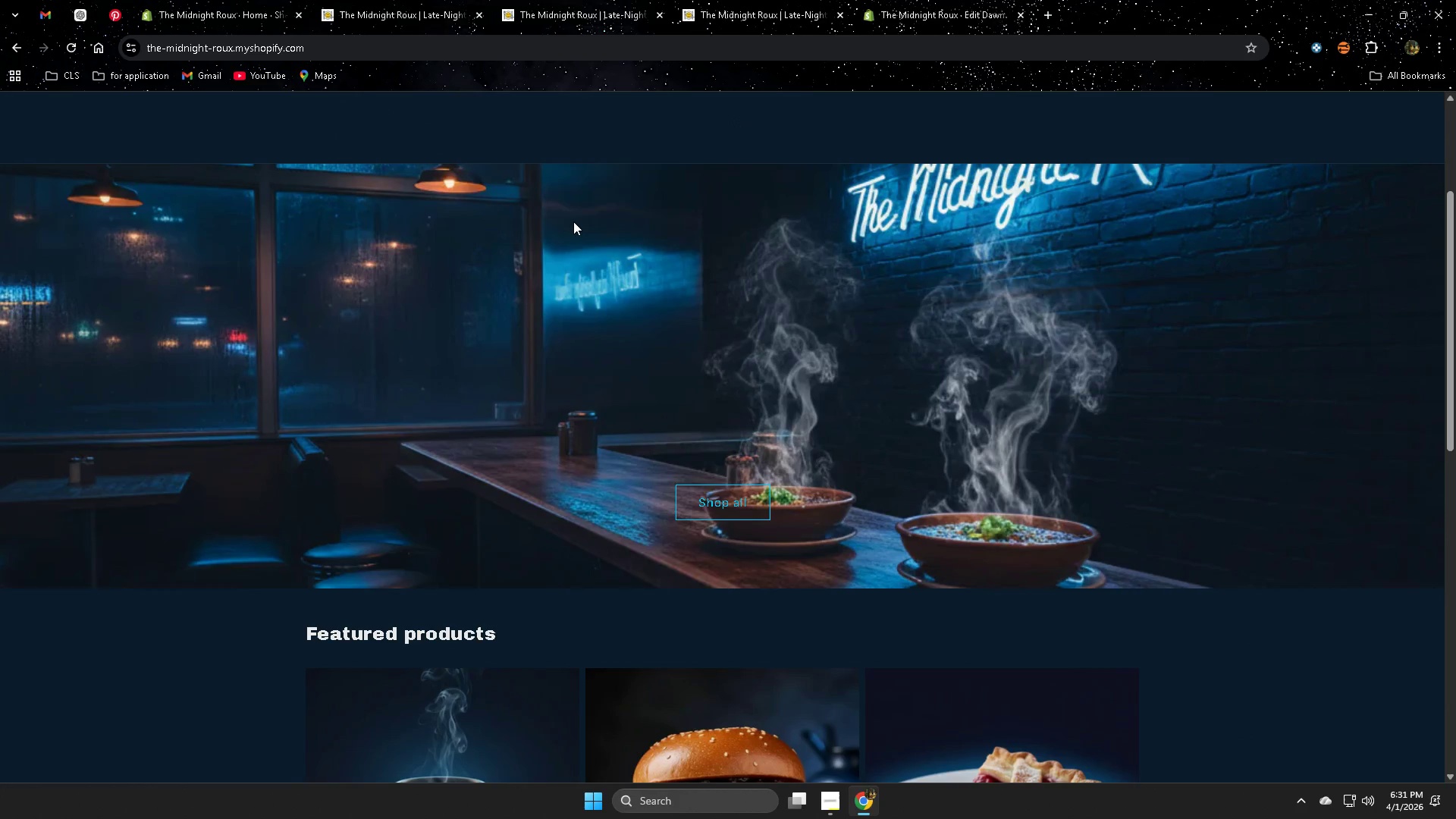 
wait(27.64)
 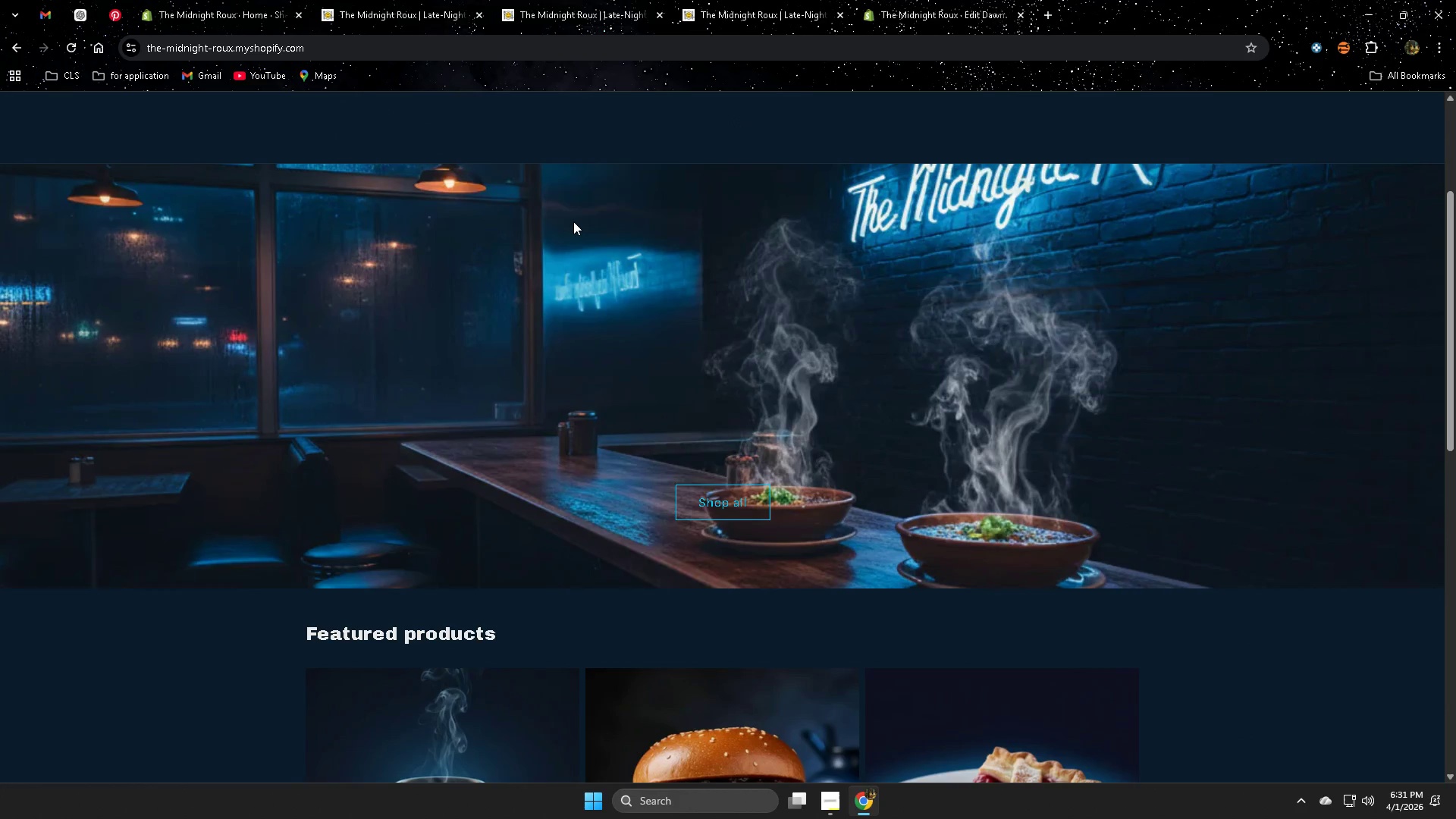 
scroll: coordinate [573, 221], scroll_direction: down, amount: 4.0
 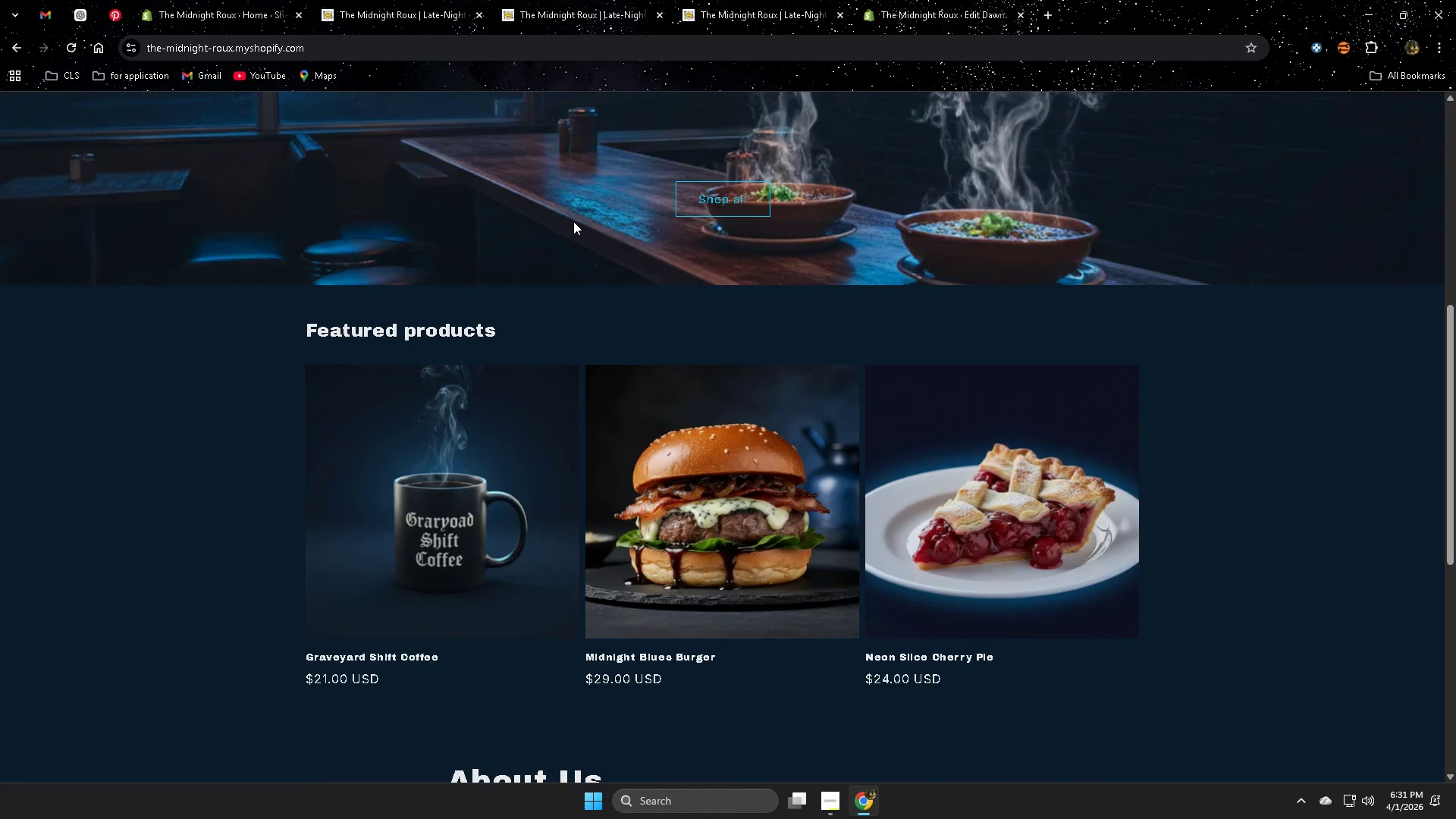 
wait(7.5)
 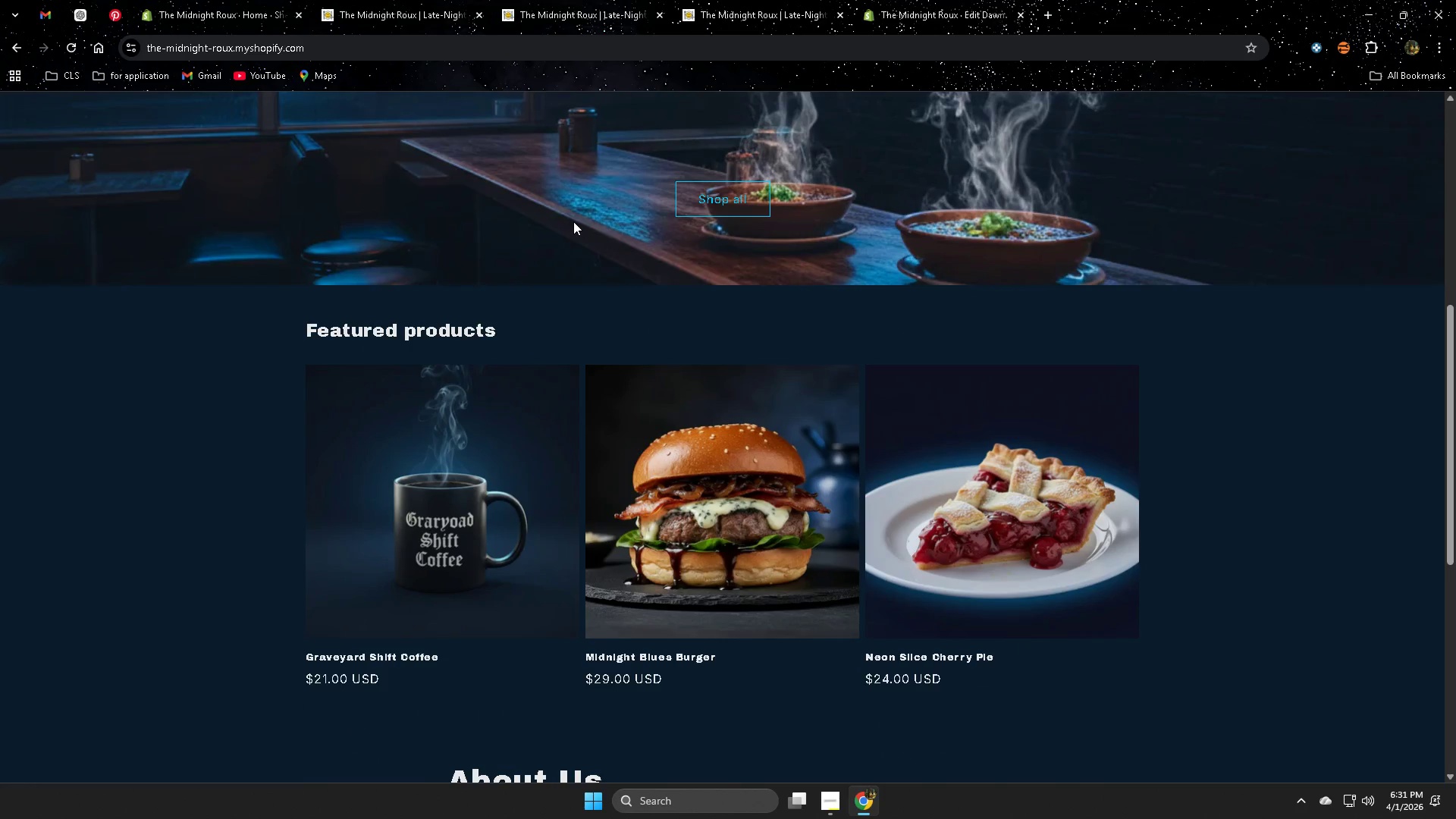 
left_click([704, 532])
 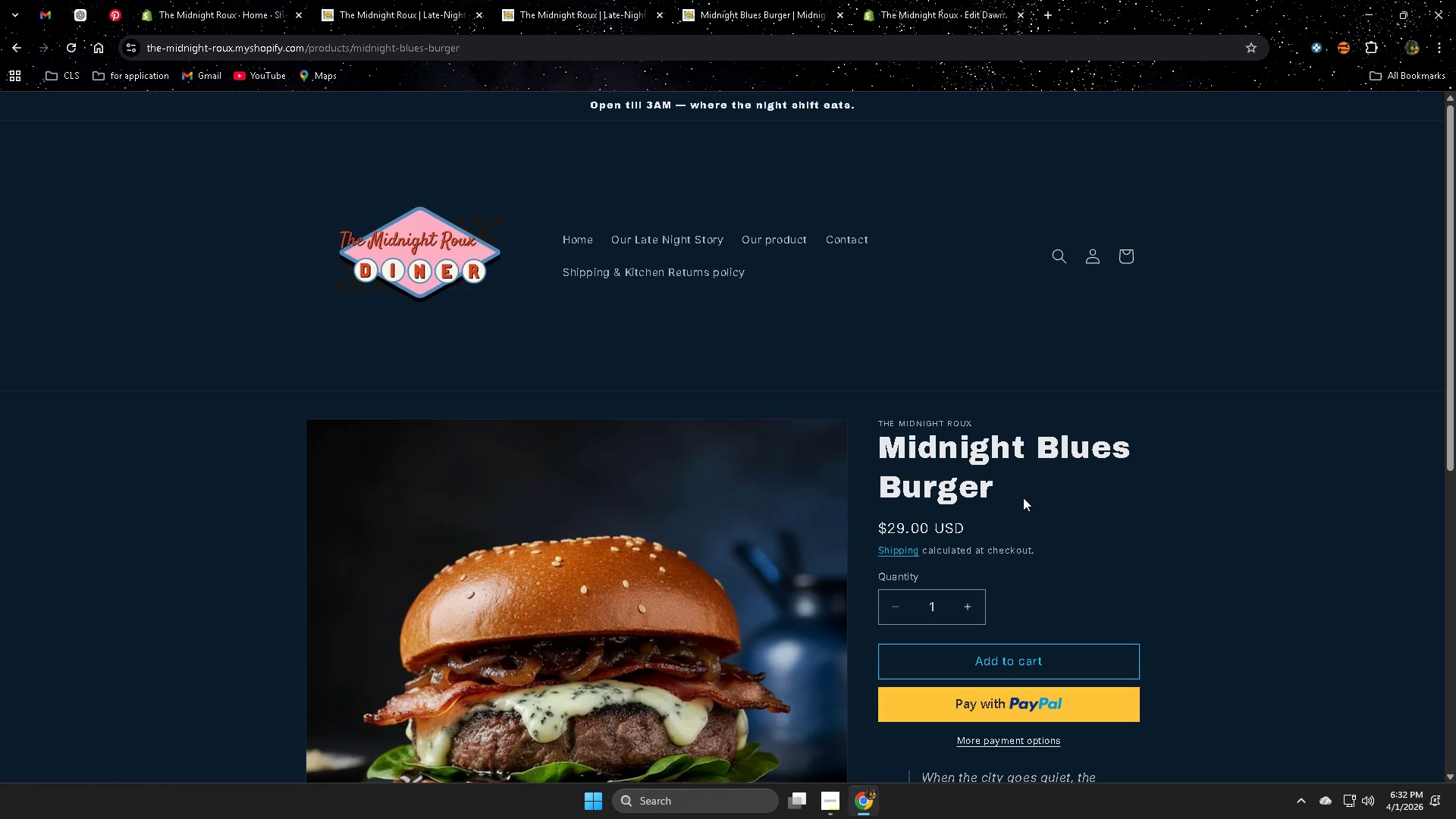 
wait(55.75)
 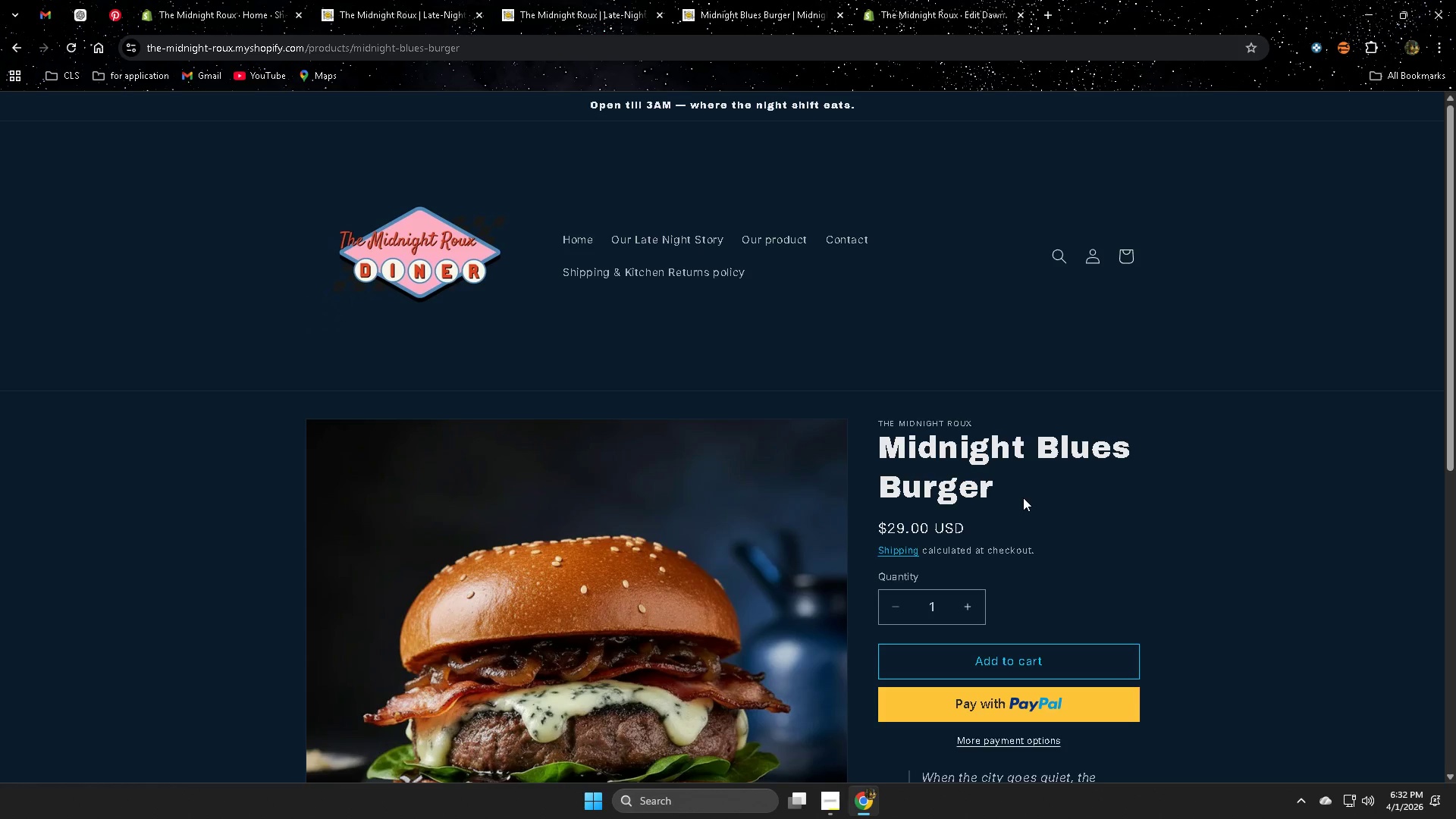 
scroll: coordinate [1050, 570], scroll_direction: down, amount: 5.0
 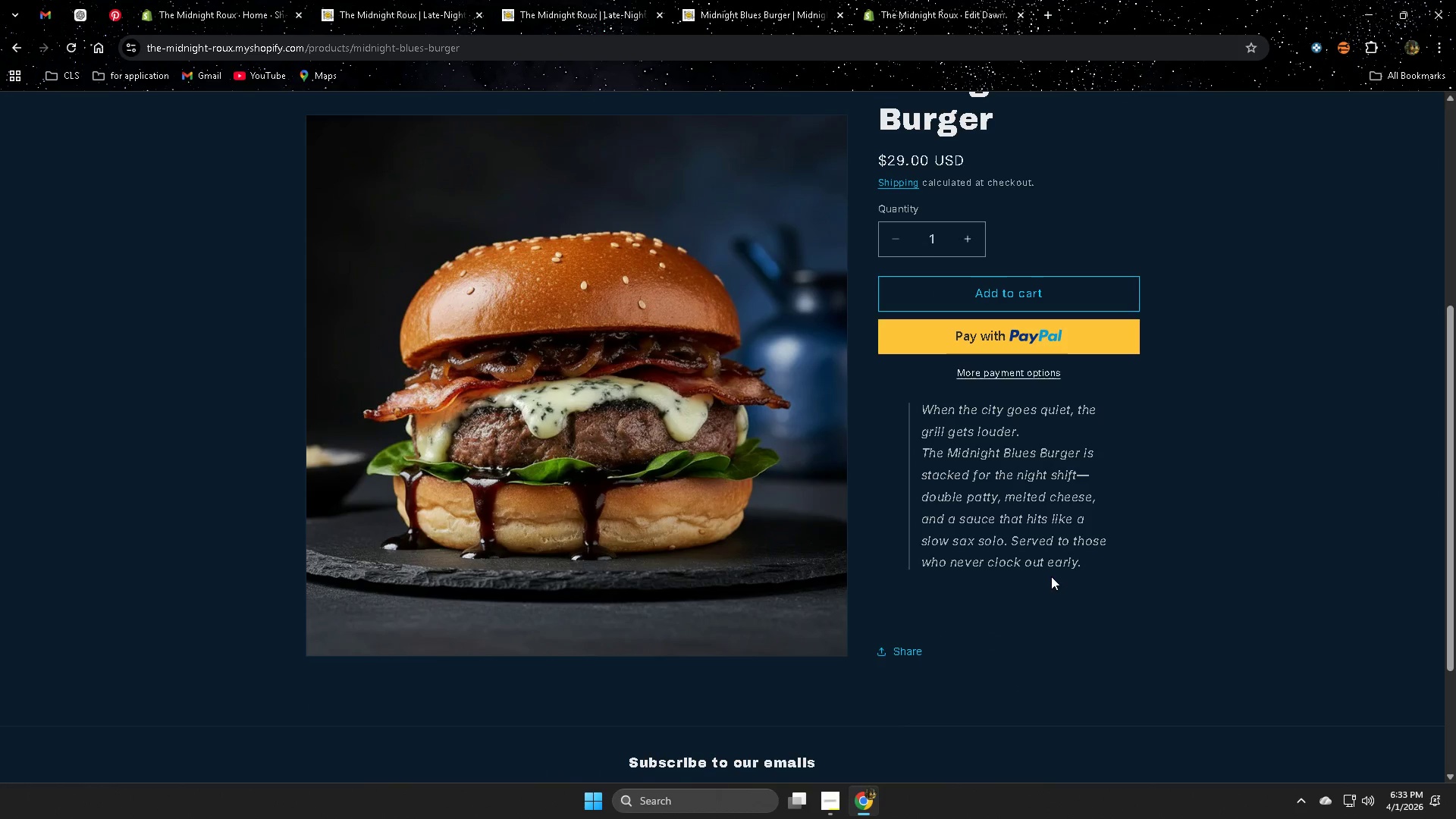 
wait(58.33)
 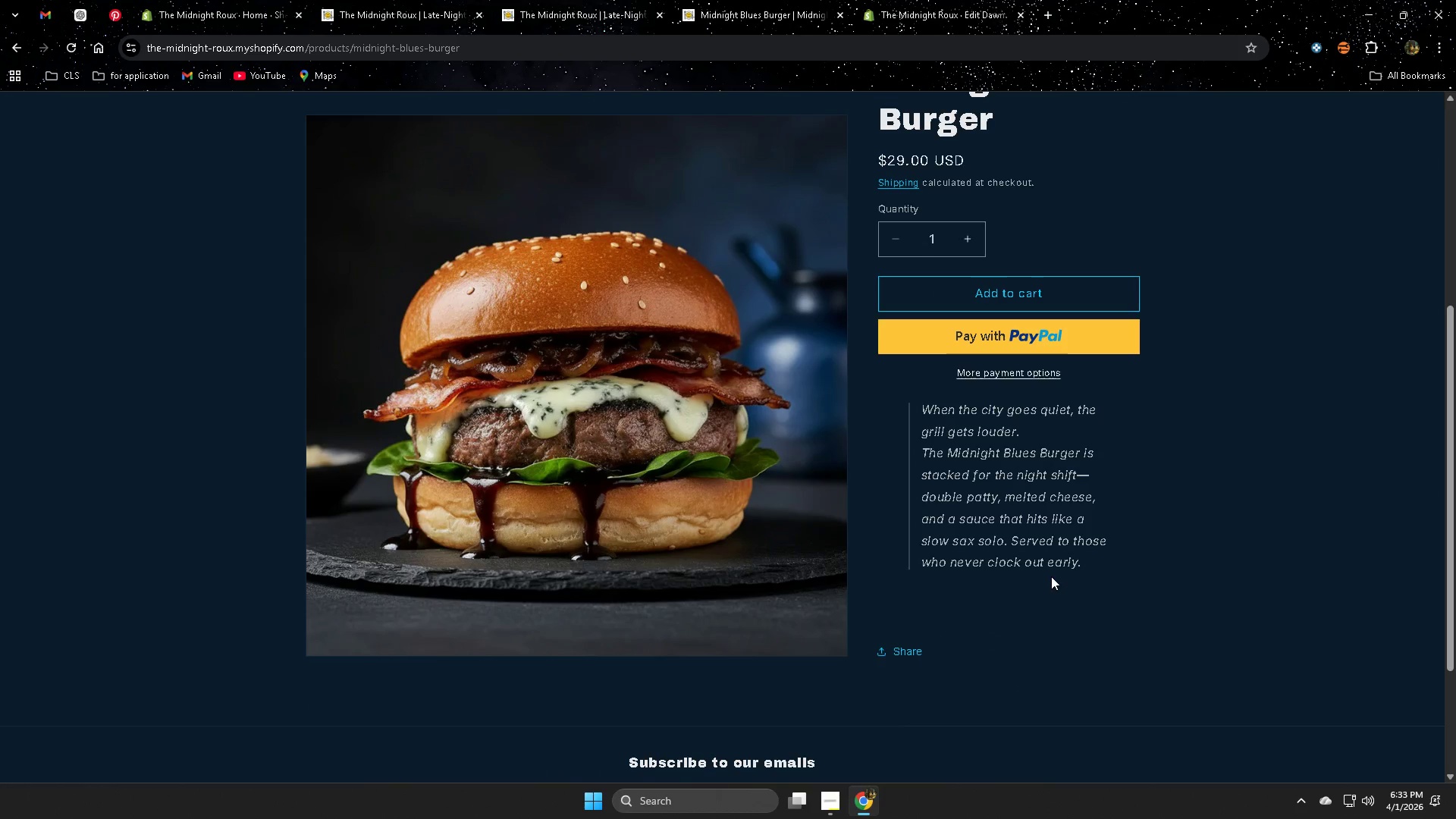 
scroll: coordinate [849, 587], scroll_direction: down, amount: 3.0
 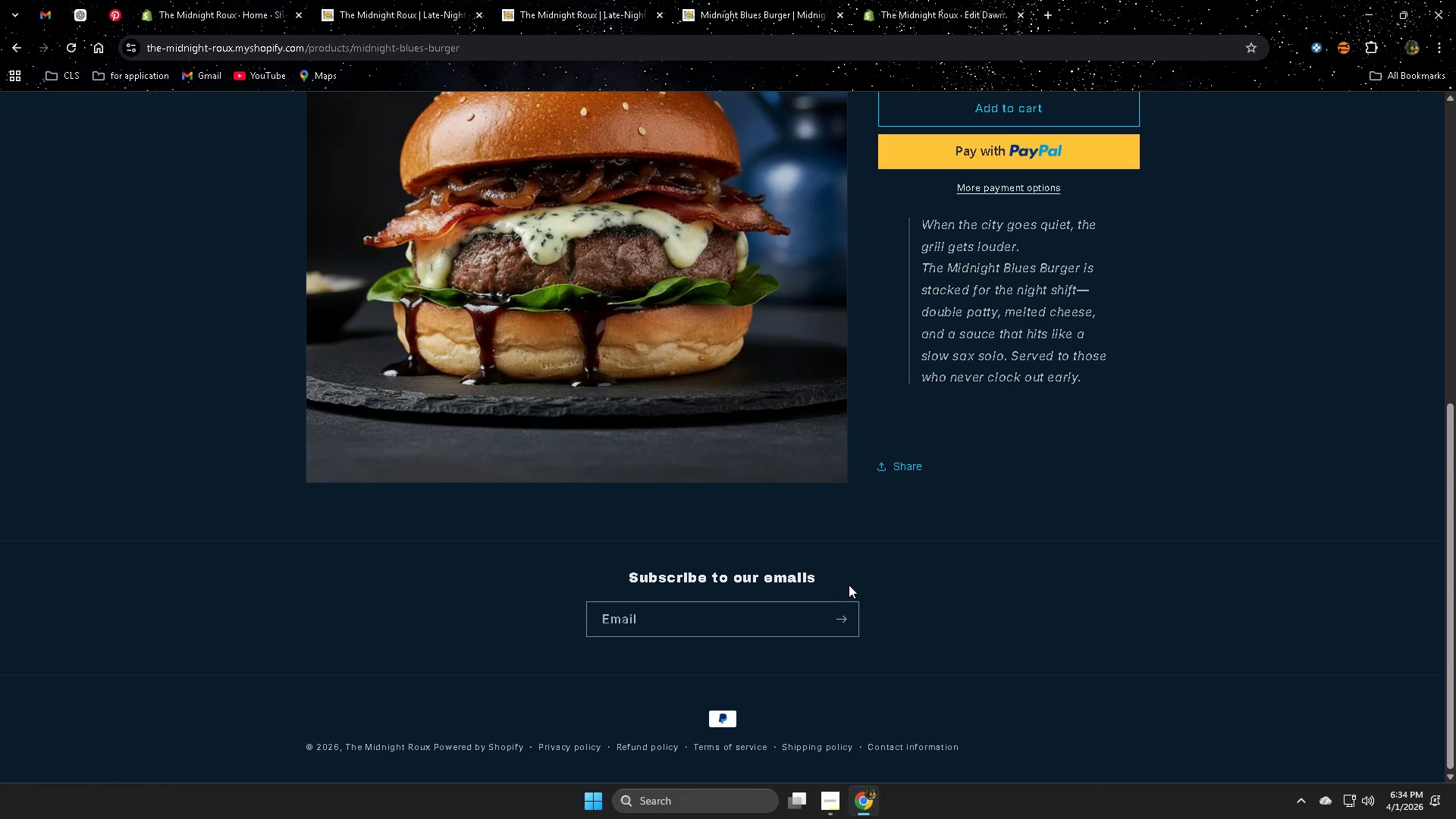 
wait(37.16)
 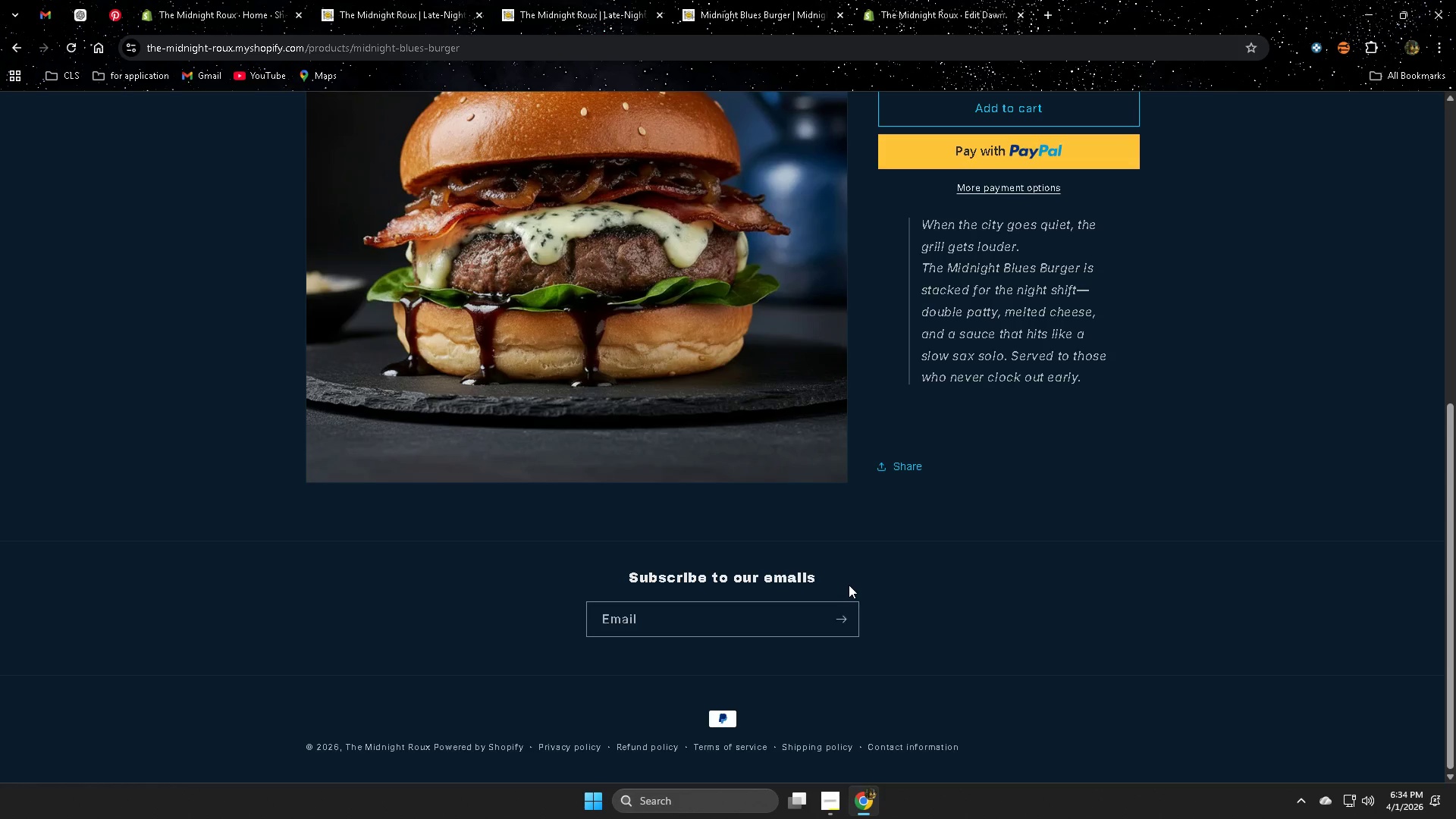 
scroll: coordinate [849, 585], scroll_direction: down, amount: 2.0
 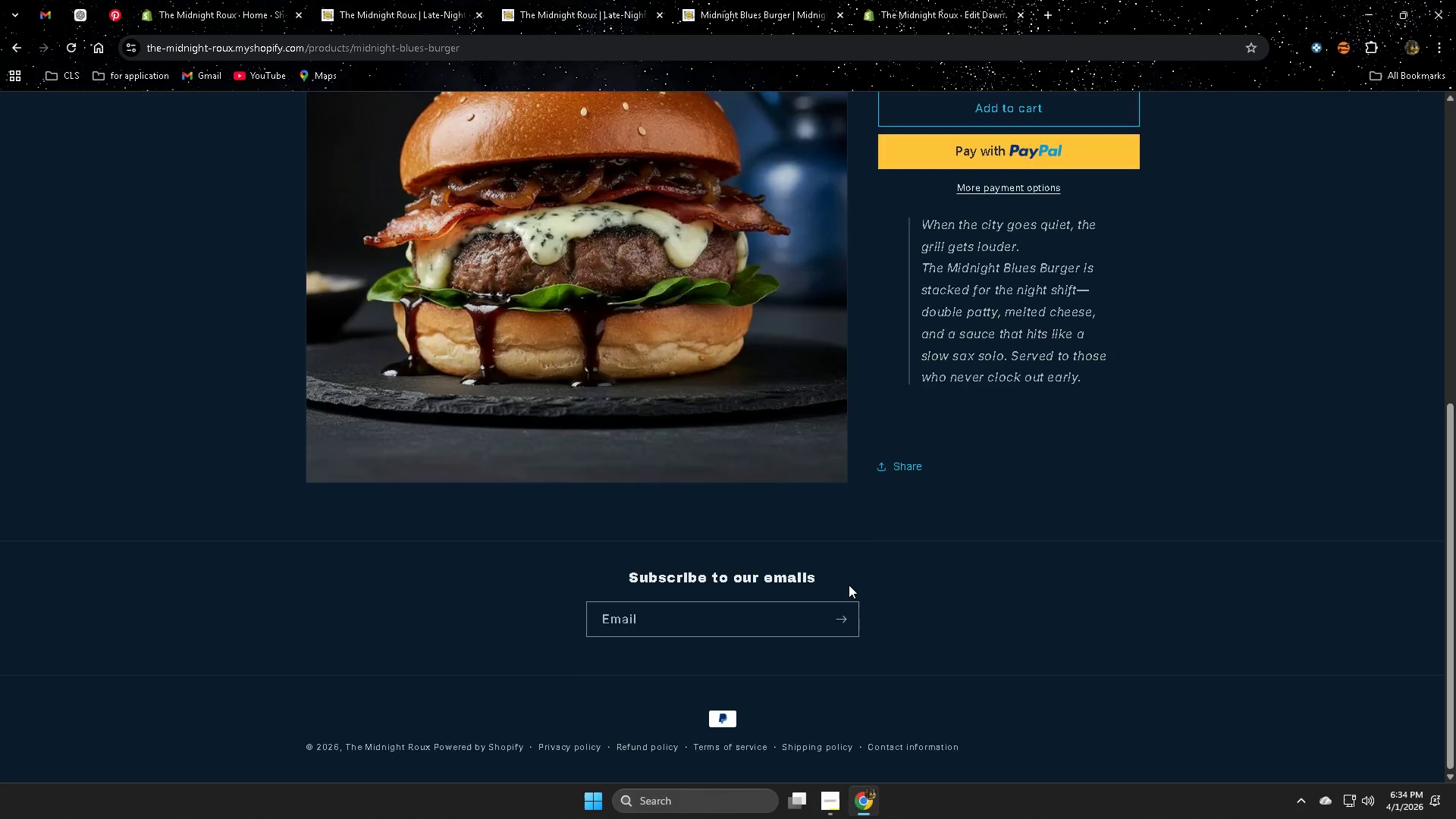 
scroll: coordinate [849, 585], scroll_direction: up, amount: 1.0
 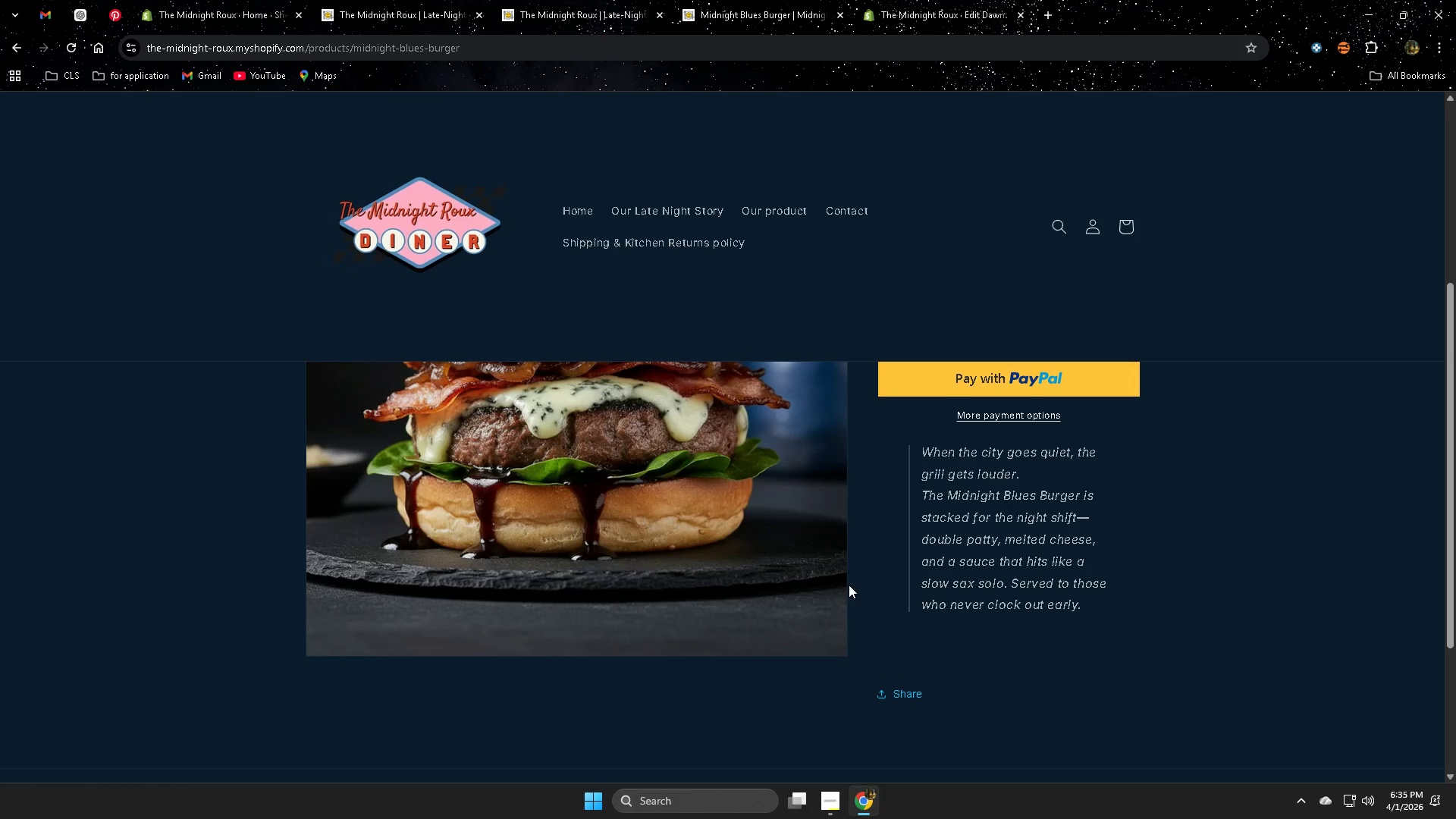 
wait(41.47)
 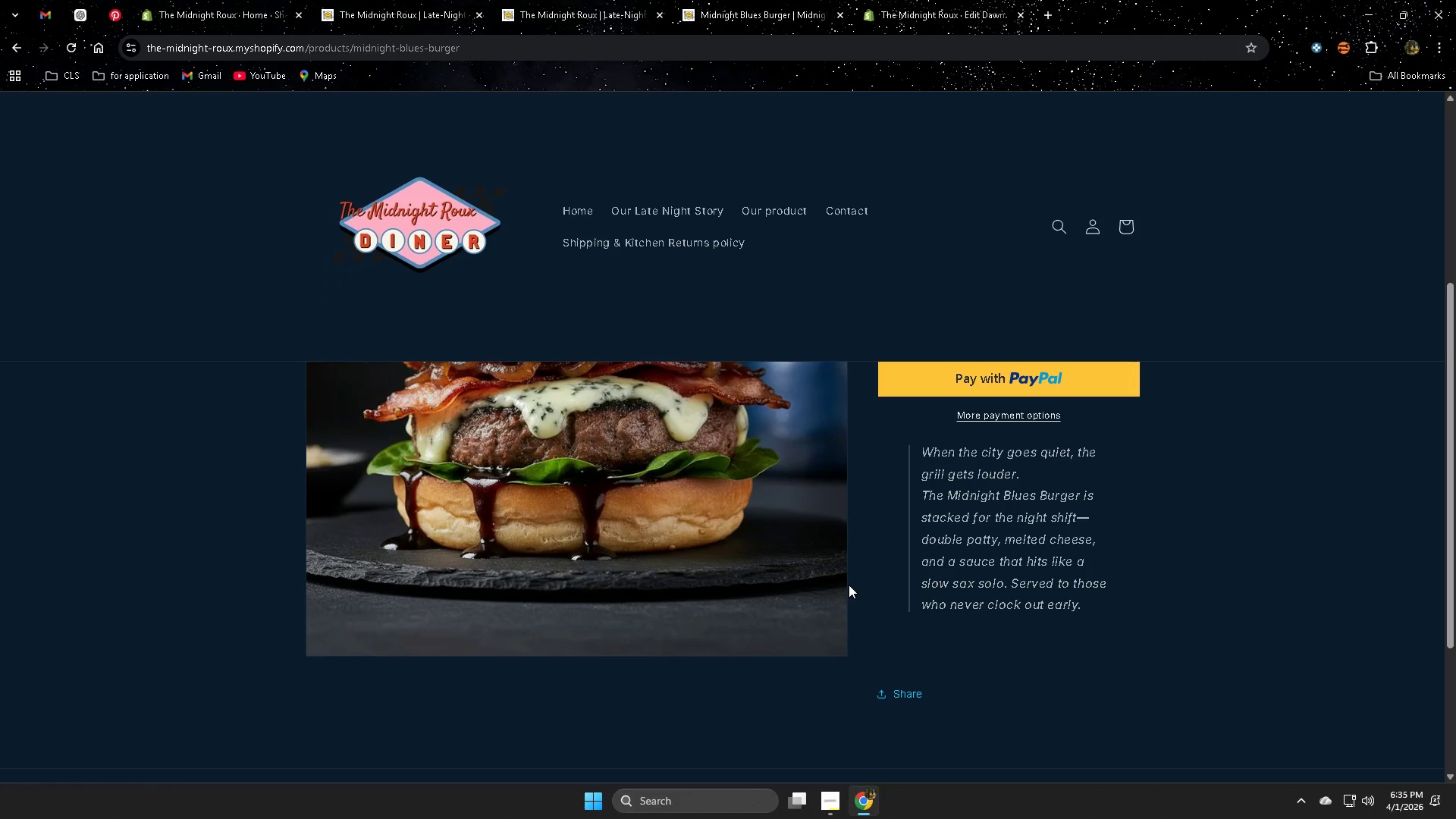 
scroll: coordinate [849, 585], scroll_direction: down, amount: 1.0
 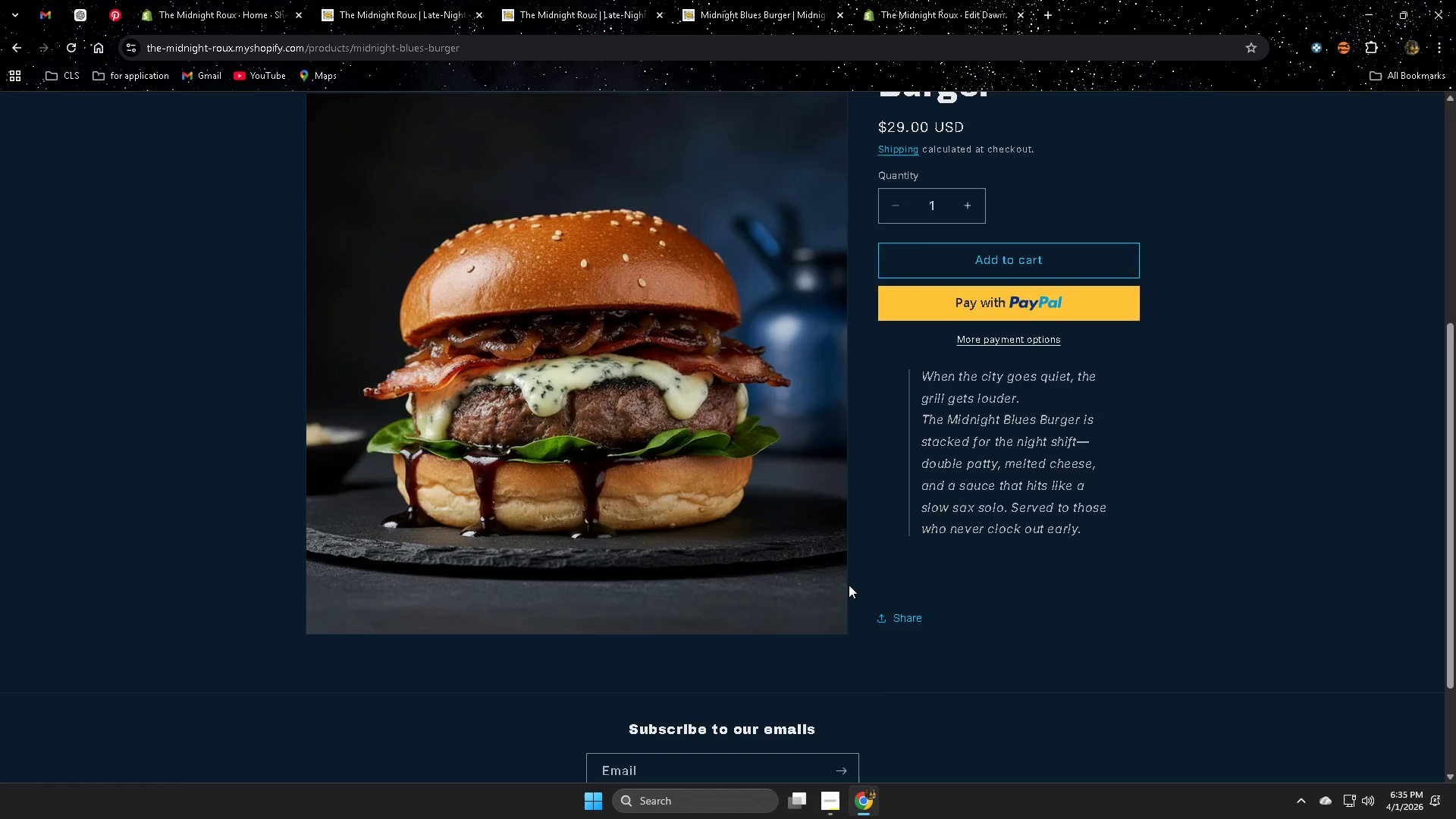 
scroll: coordinate [849, 585], scroll_direction: up, amount: 1.0
 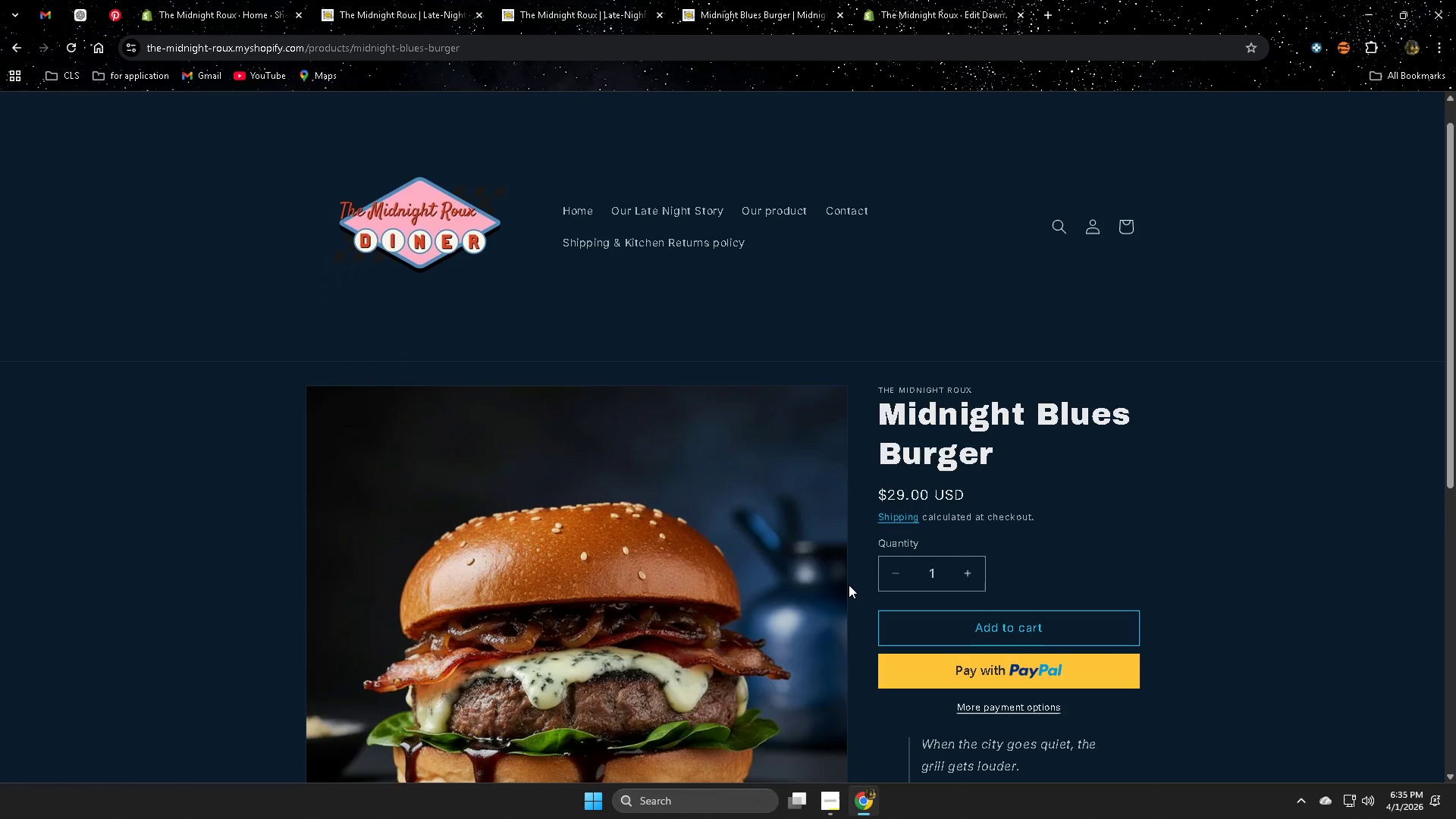 
wait(20.47)
 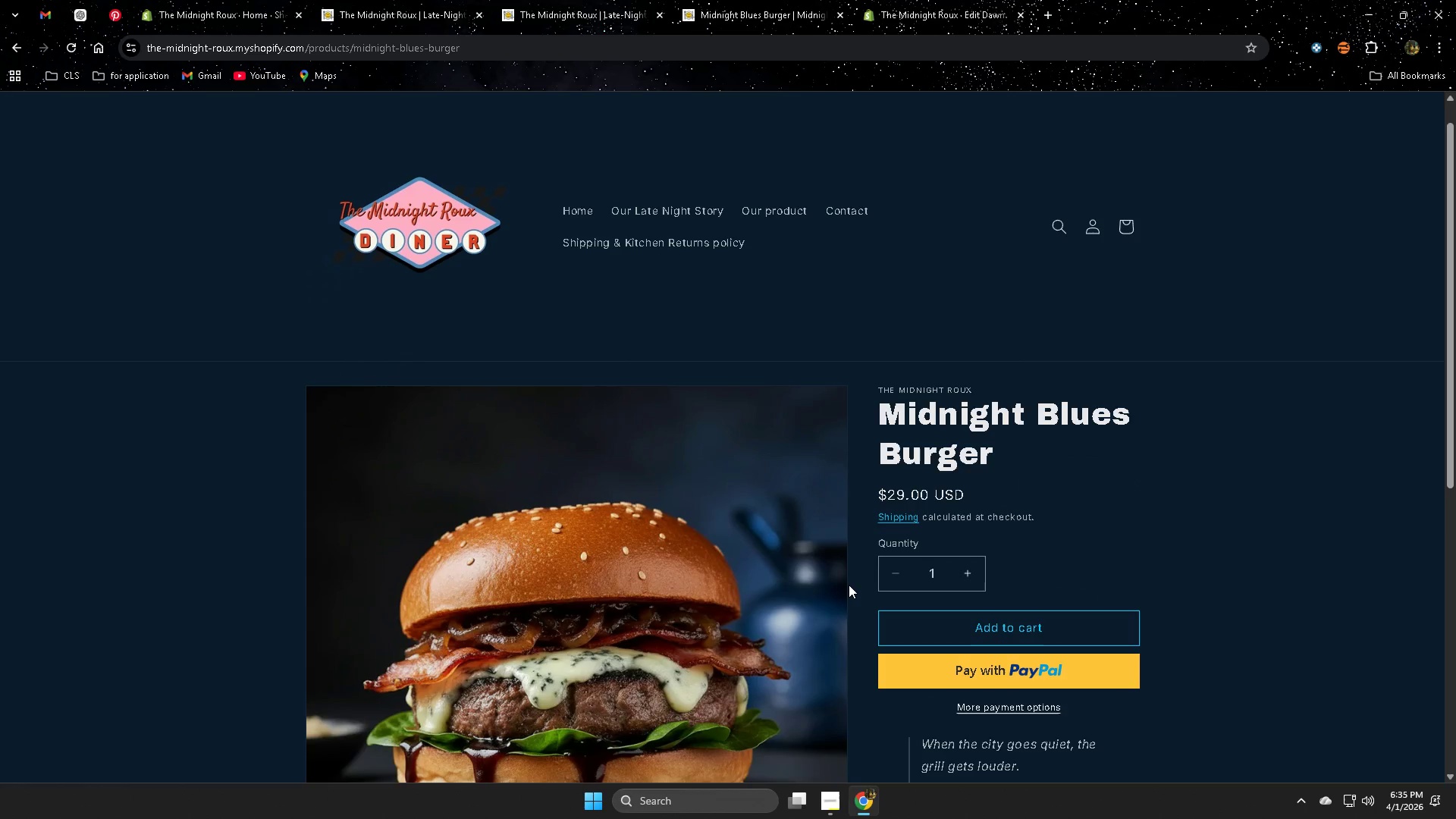 
scroll: coordinate [849, 585], scroll_direction: down, amount: 1.0
 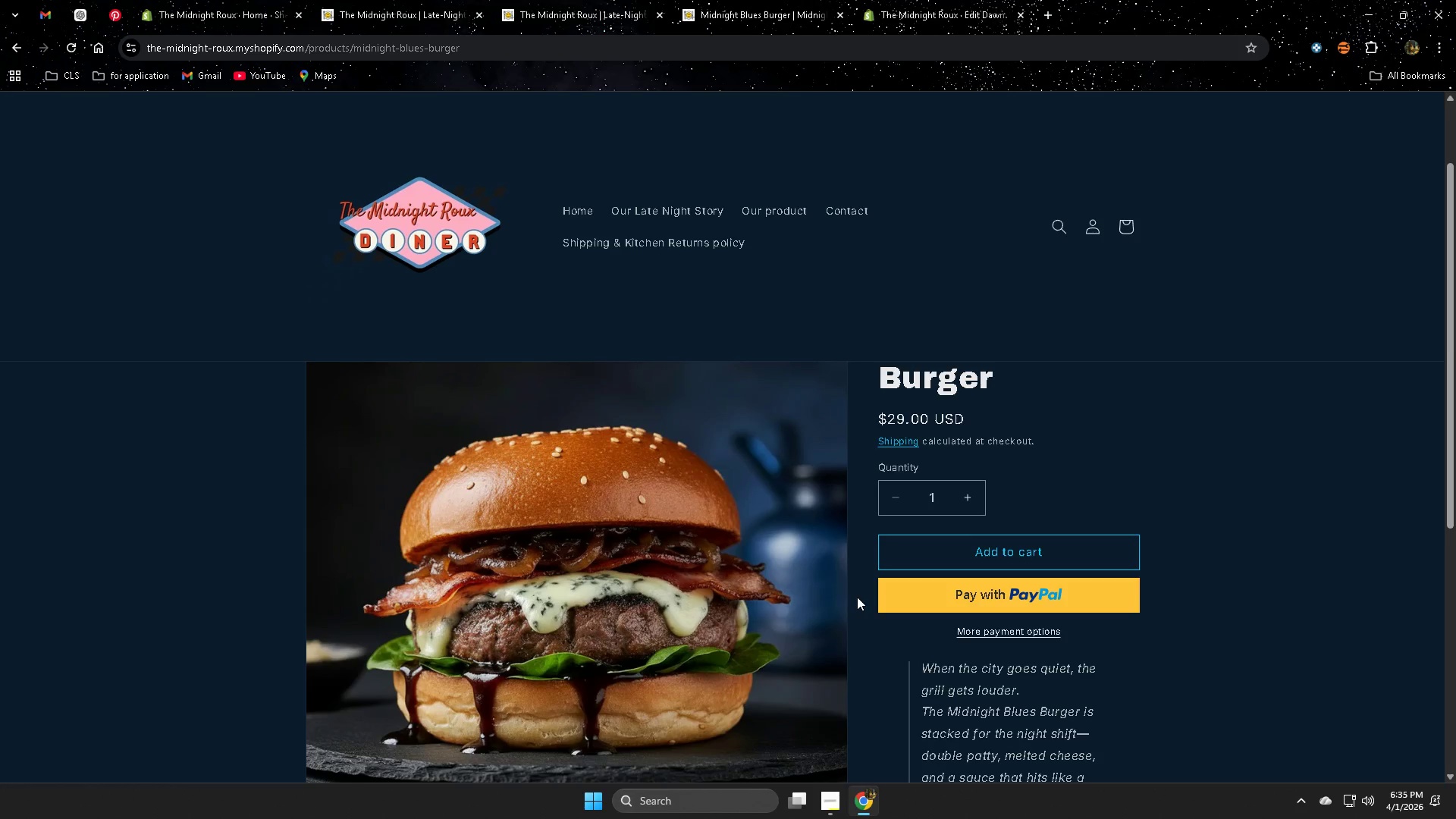 
wait(13.44)
 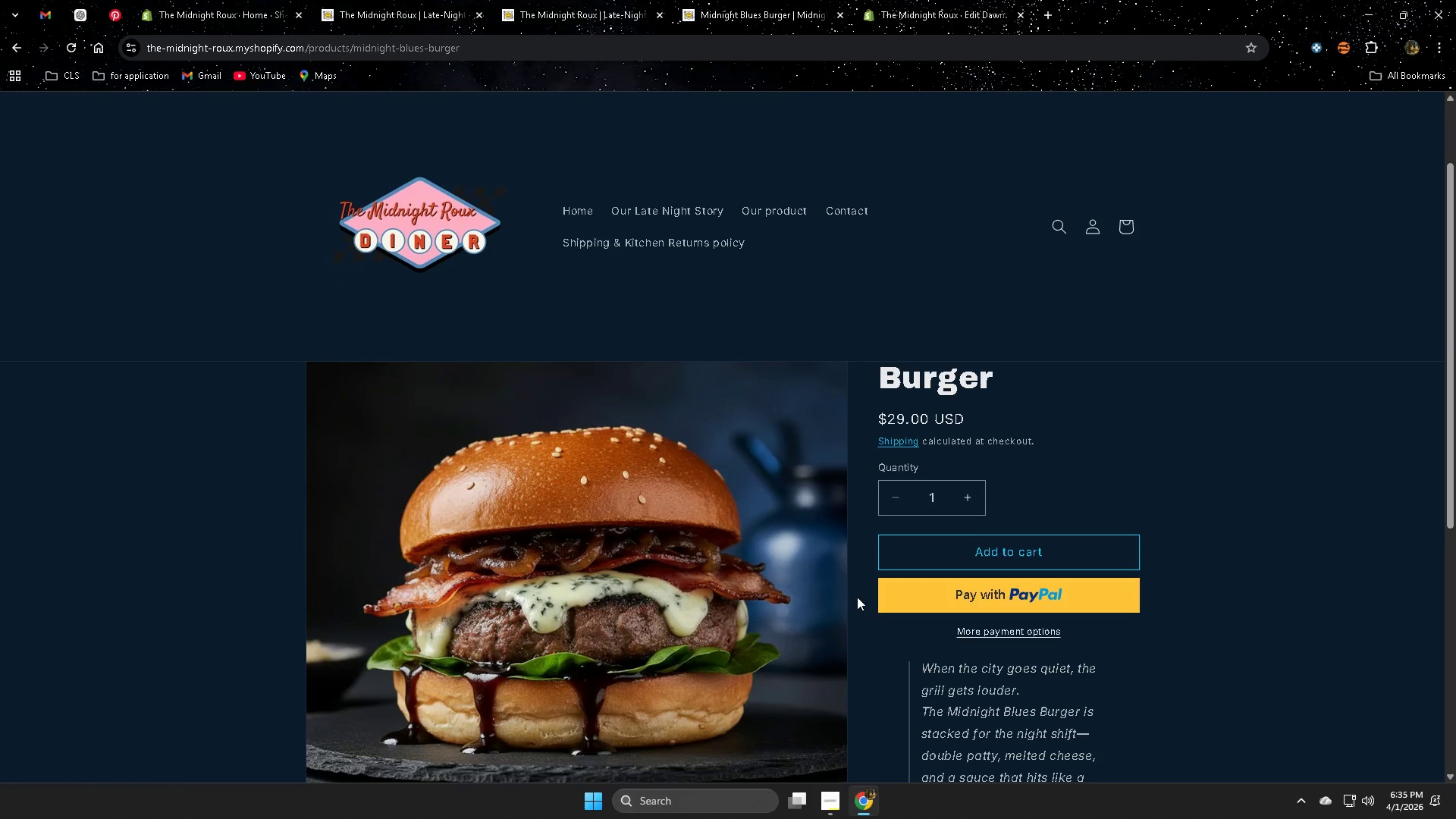 
scroll: coordinate [1294, 722], scroll_direction: up, amount: 2.0
 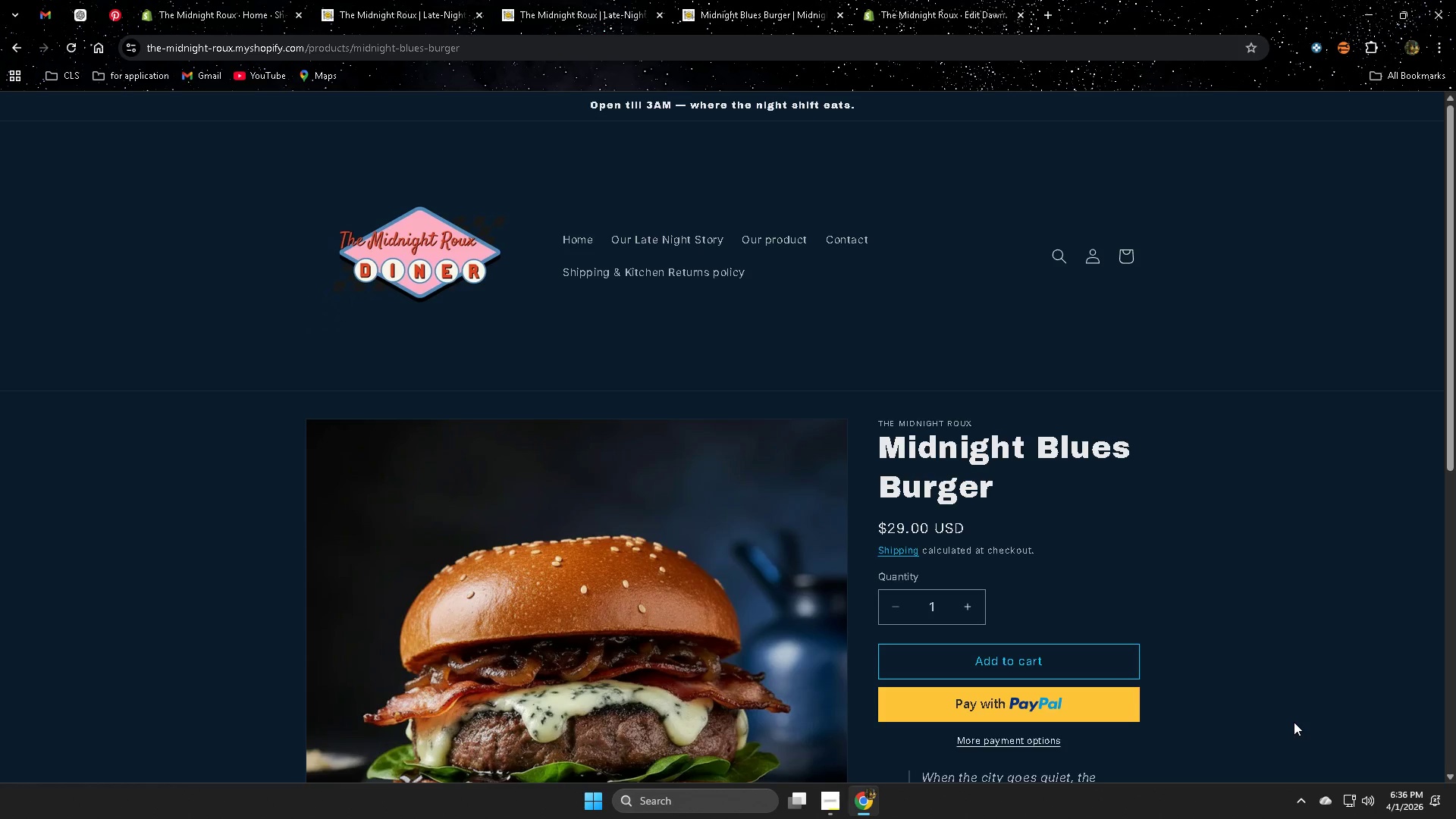 
wait(11.7)
 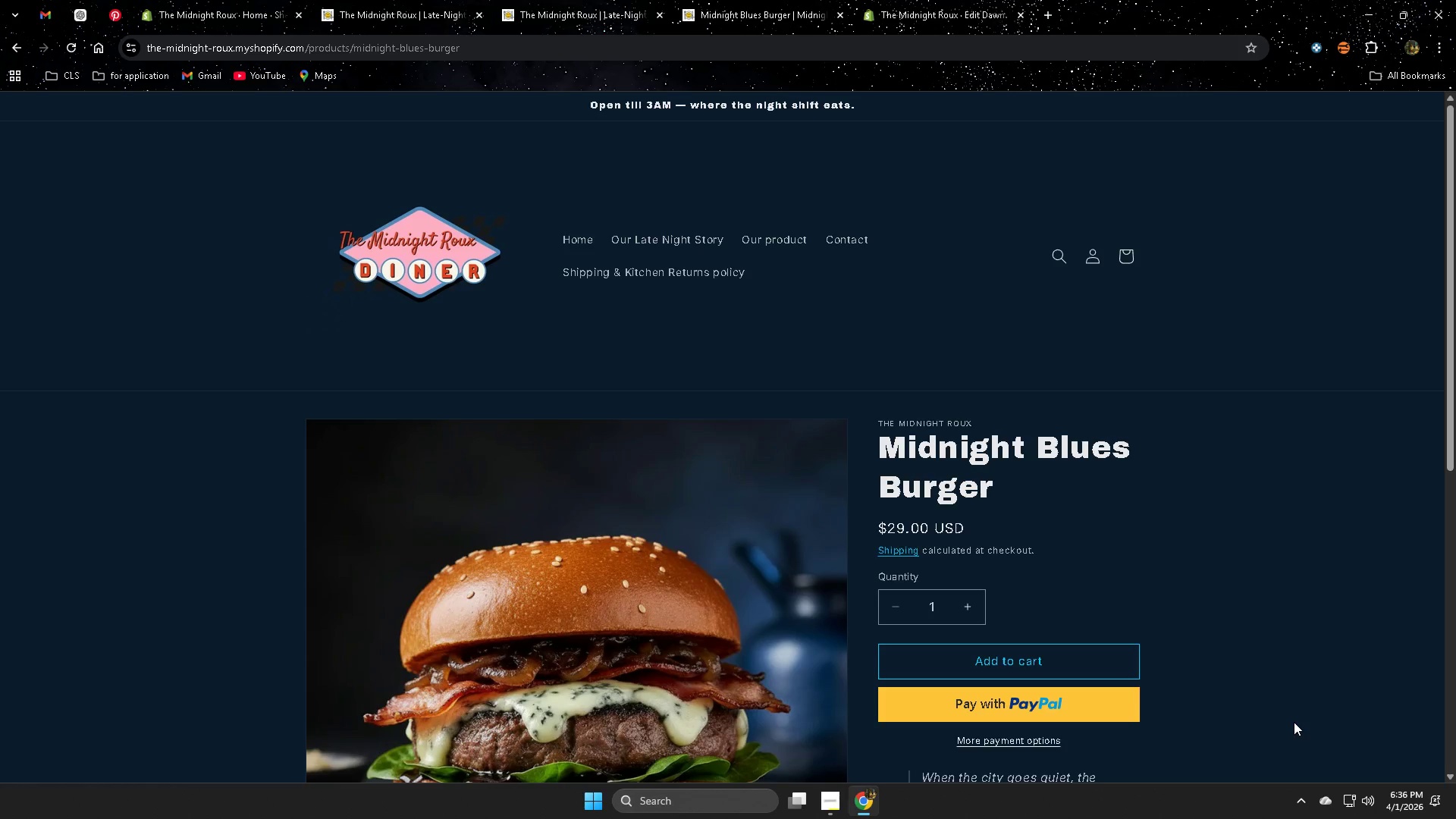 
scroll: coordinate [1294, 722], scroll_direction: down, amount: 3.0
 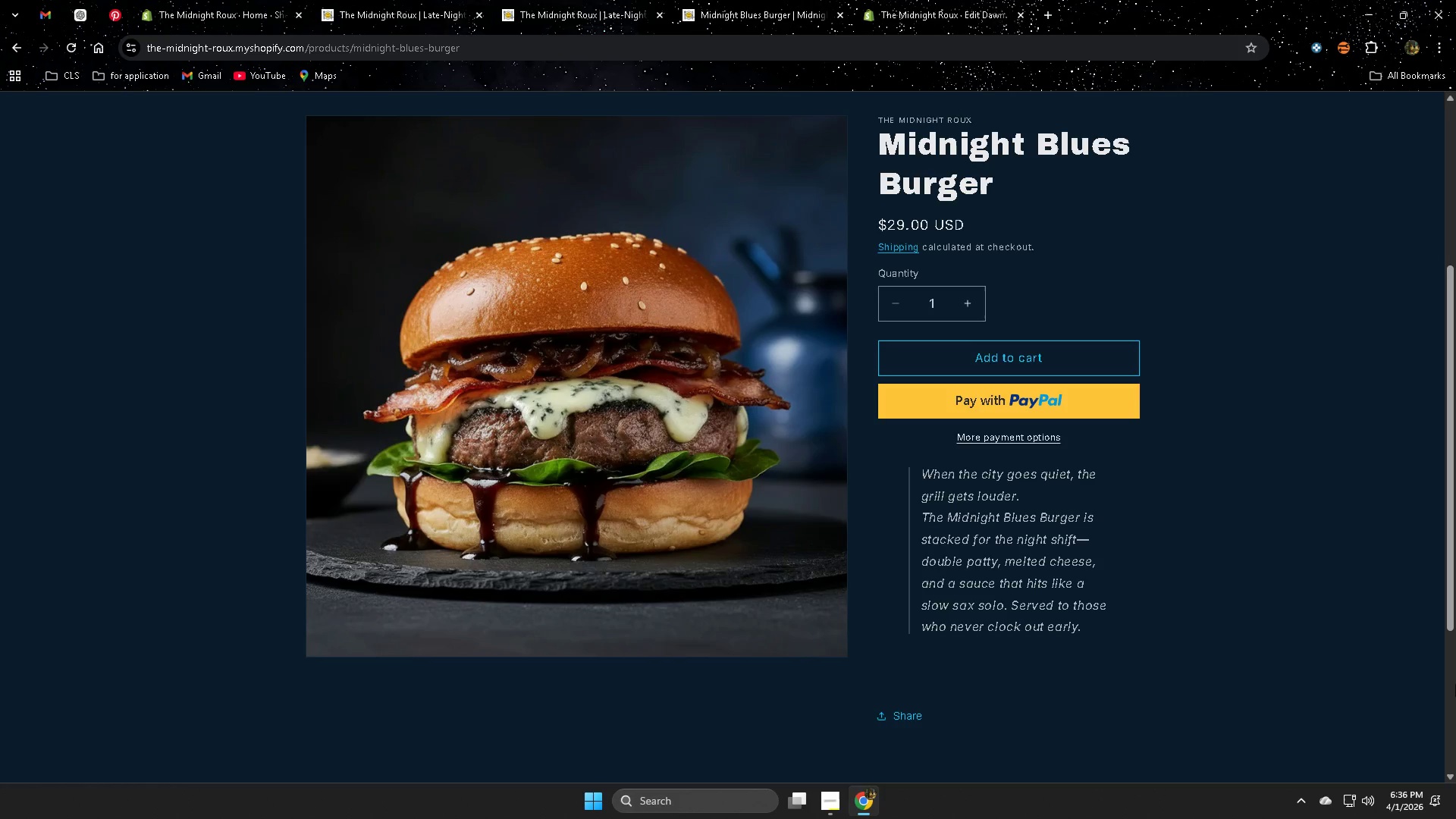 
wait(15.92)
 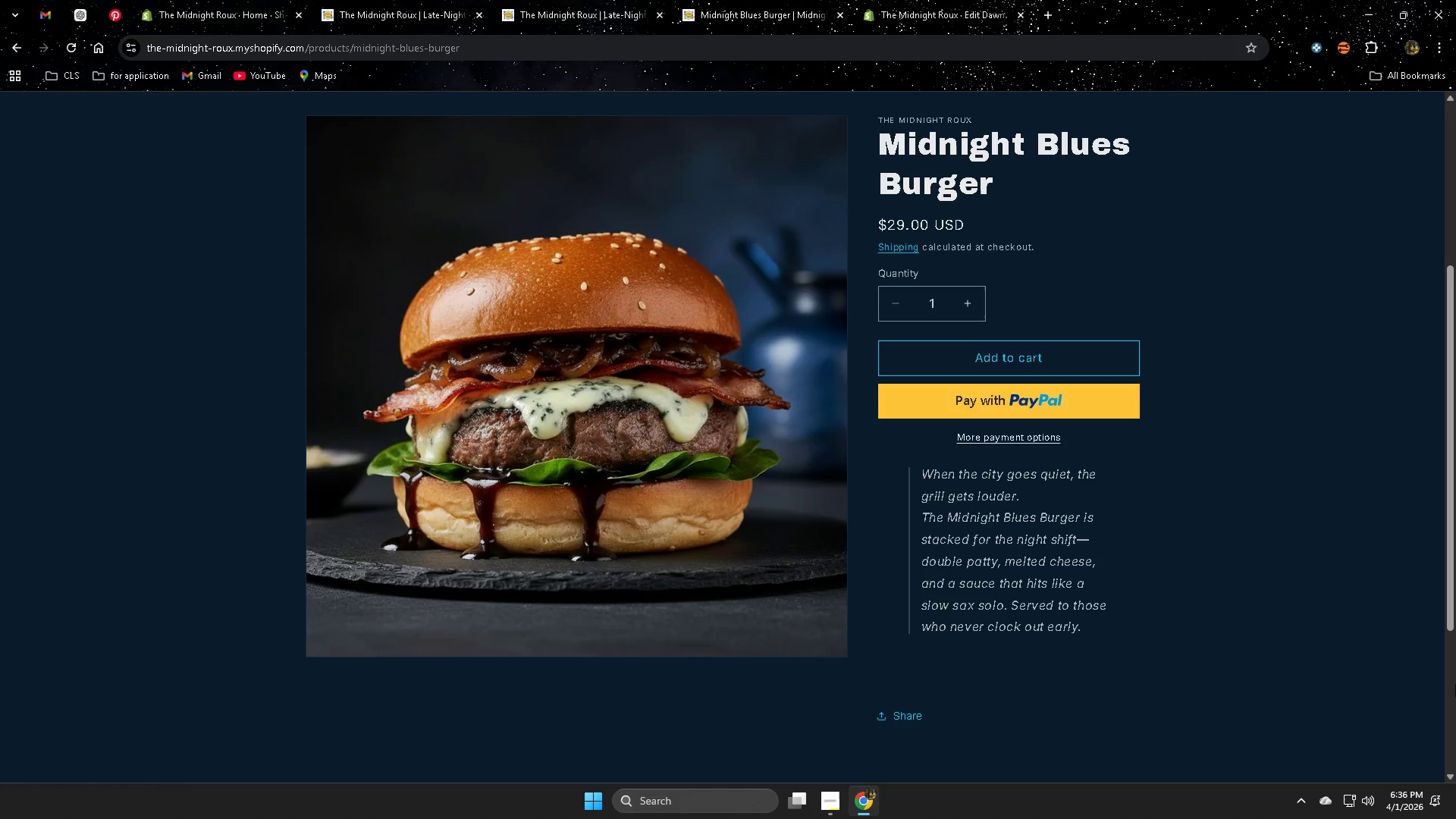 
scroll: coordinate [808, 390], scroll_direction: down, amount: 1.0
 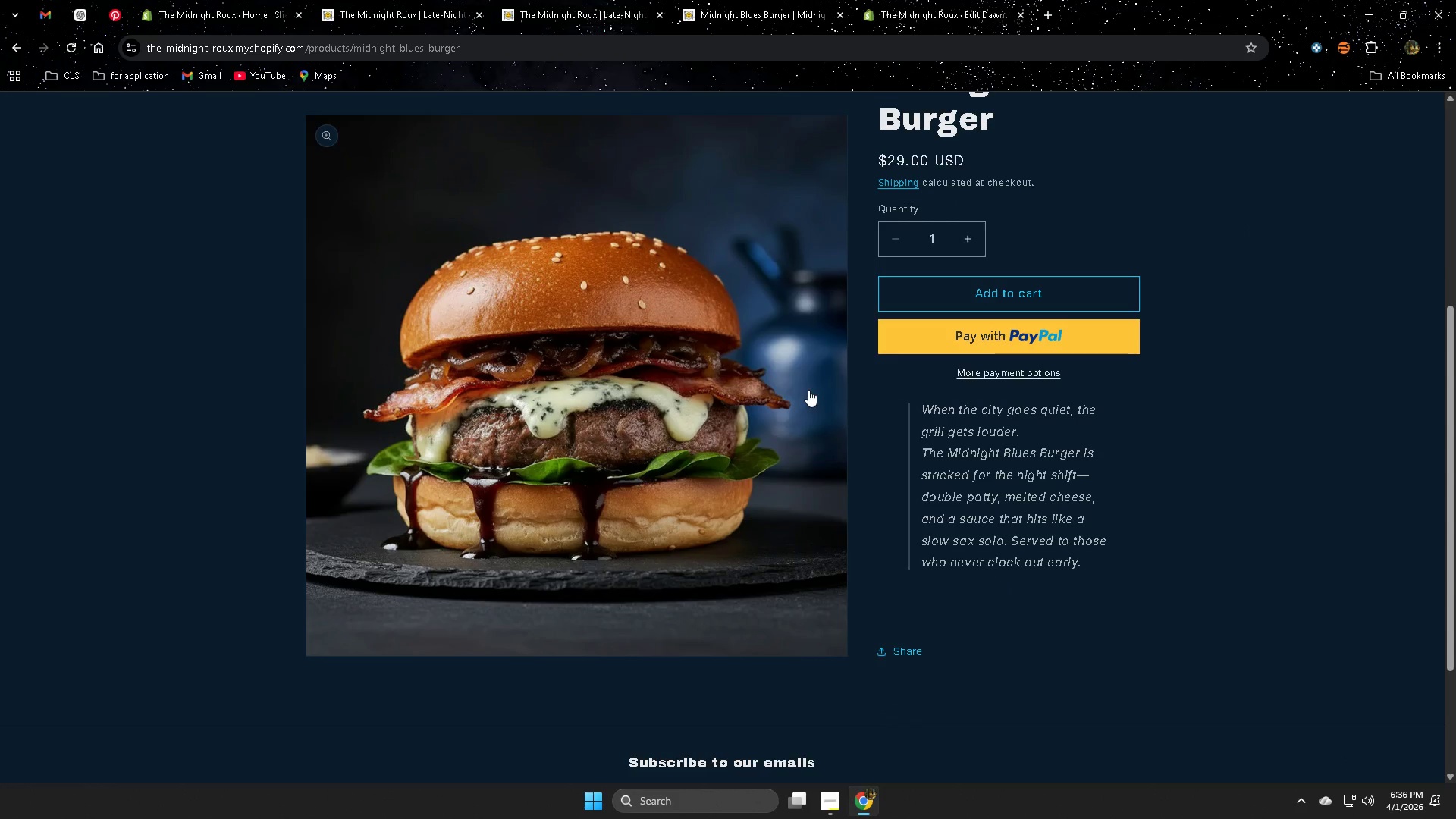 
wait(10.82)
 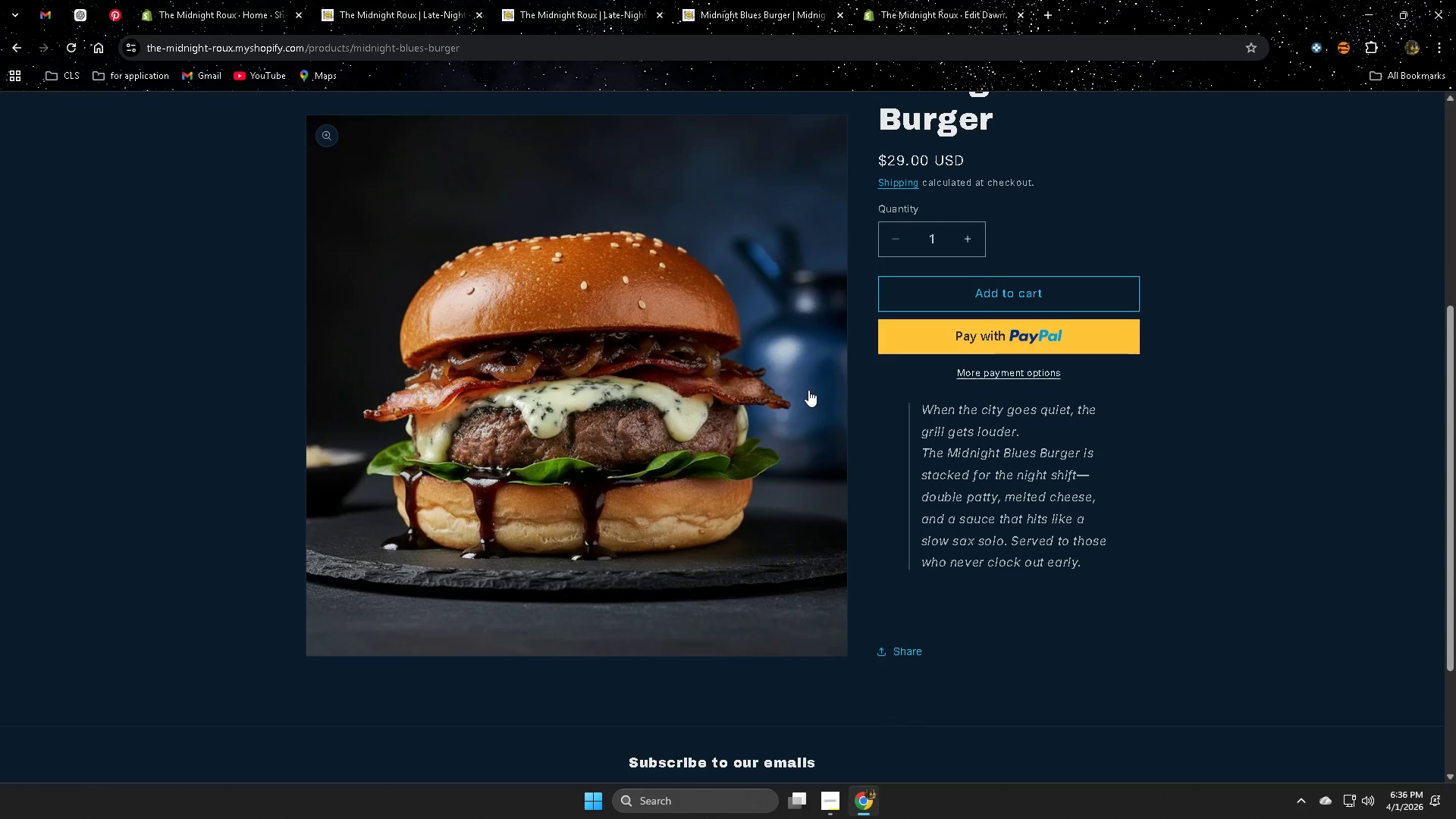 
scroll: coordinate [808, 387], scroll_direction: down, amount: 1.0
 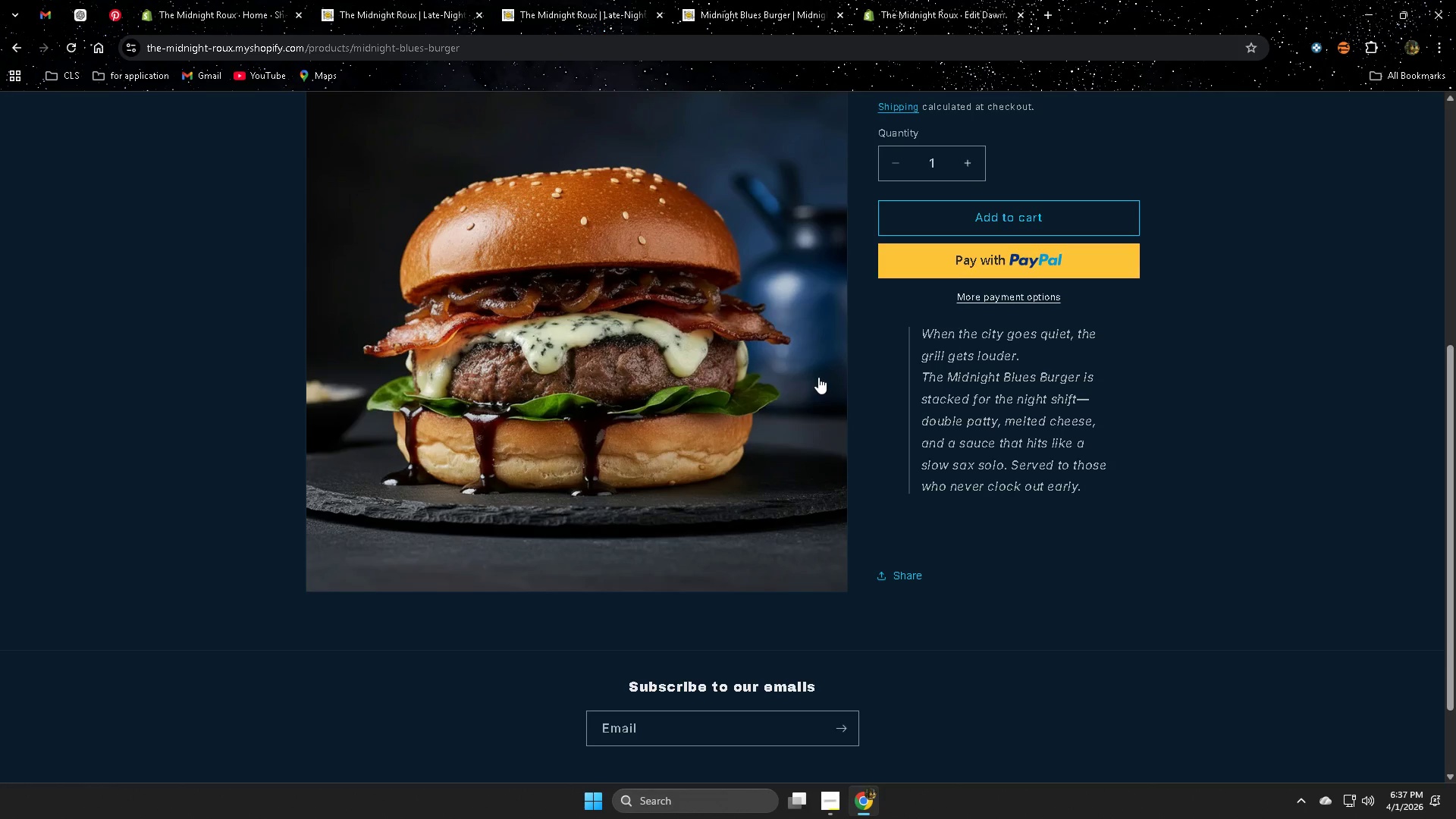 
wait(39.28)
 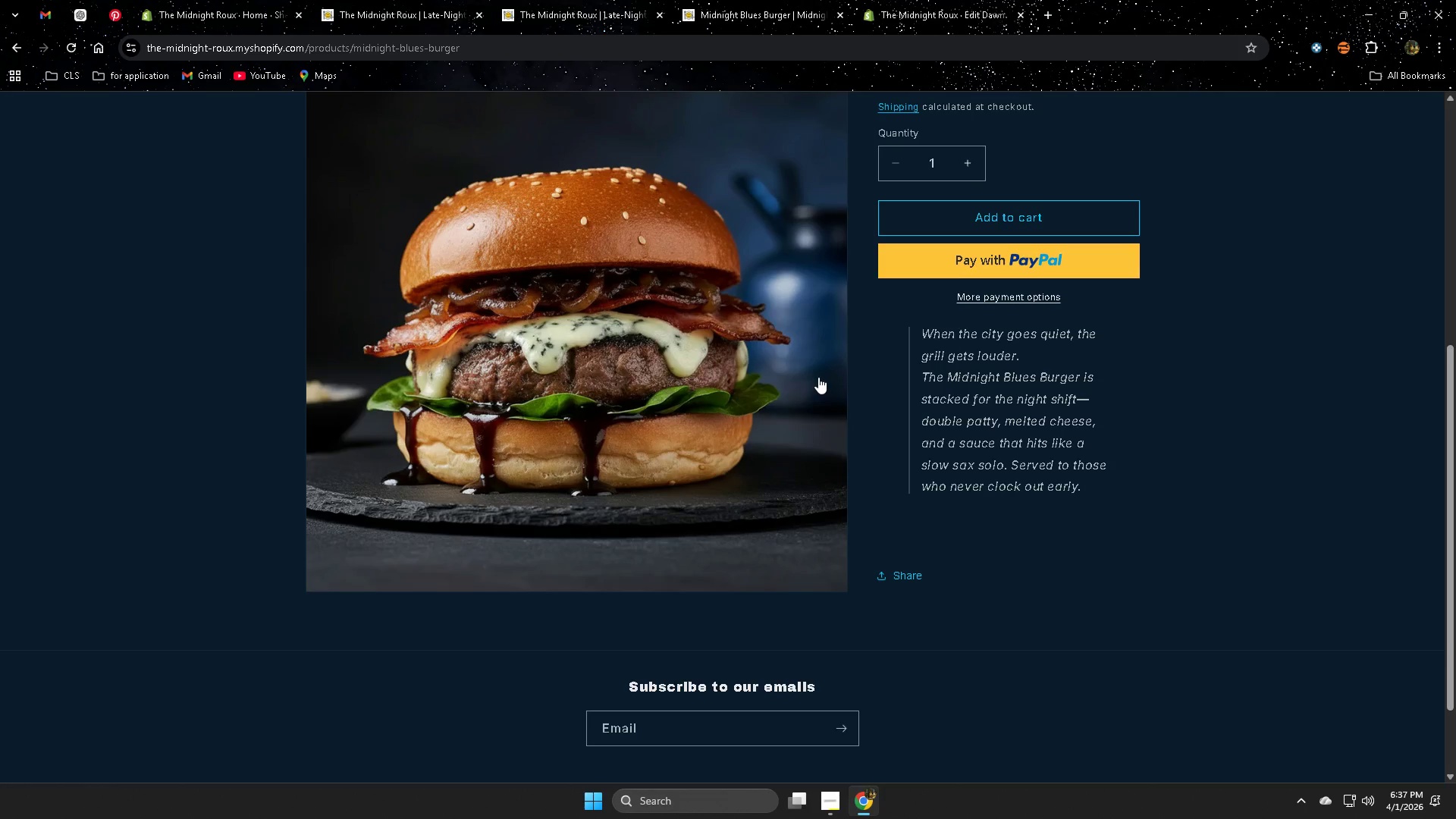 
scroll: coordinate [1279, 412], scroll_direction: up, amount: 3.0
 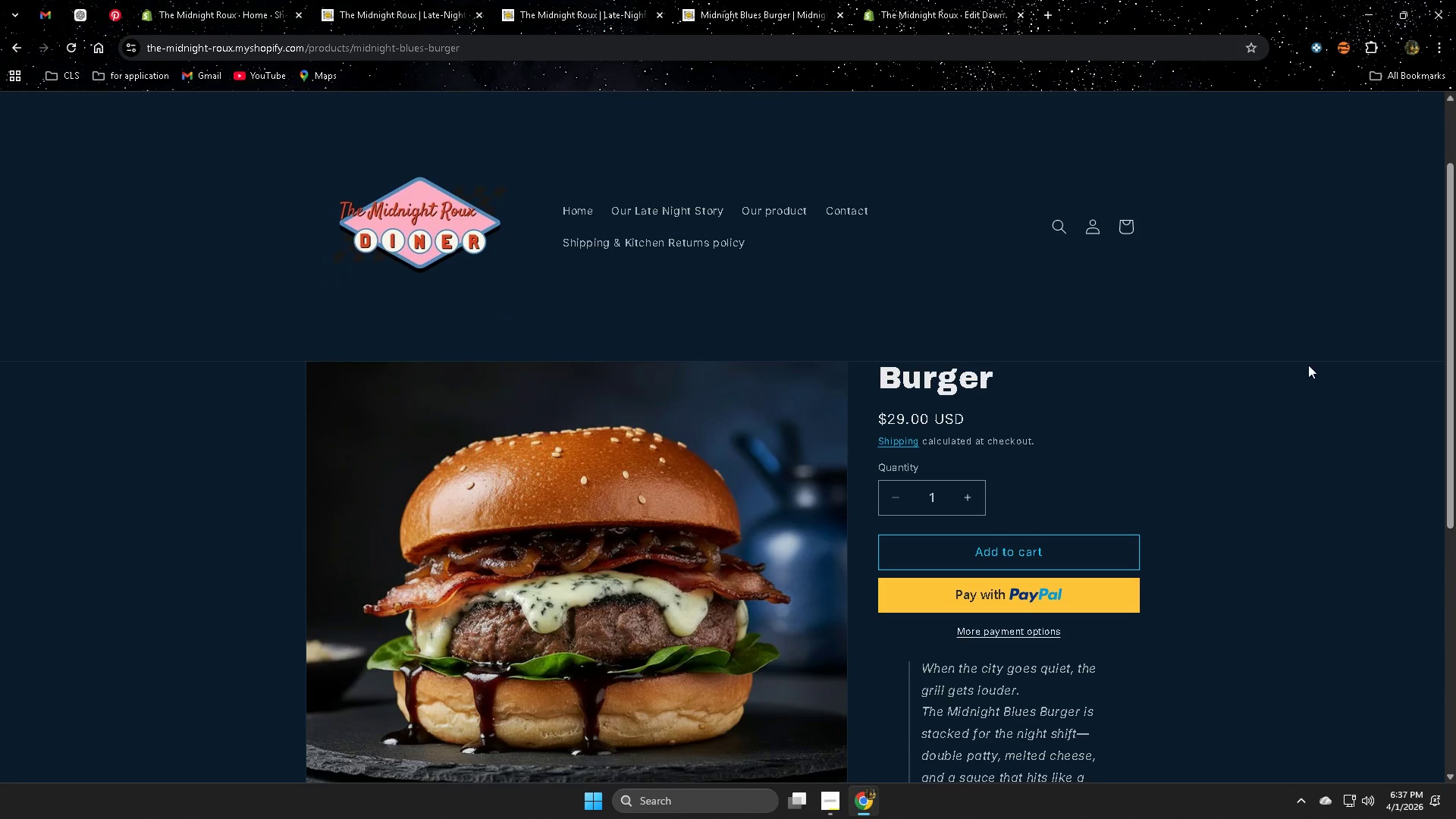 
scroll: coordinate [1326, 360], scroll_direction: down, amount: 3.0
 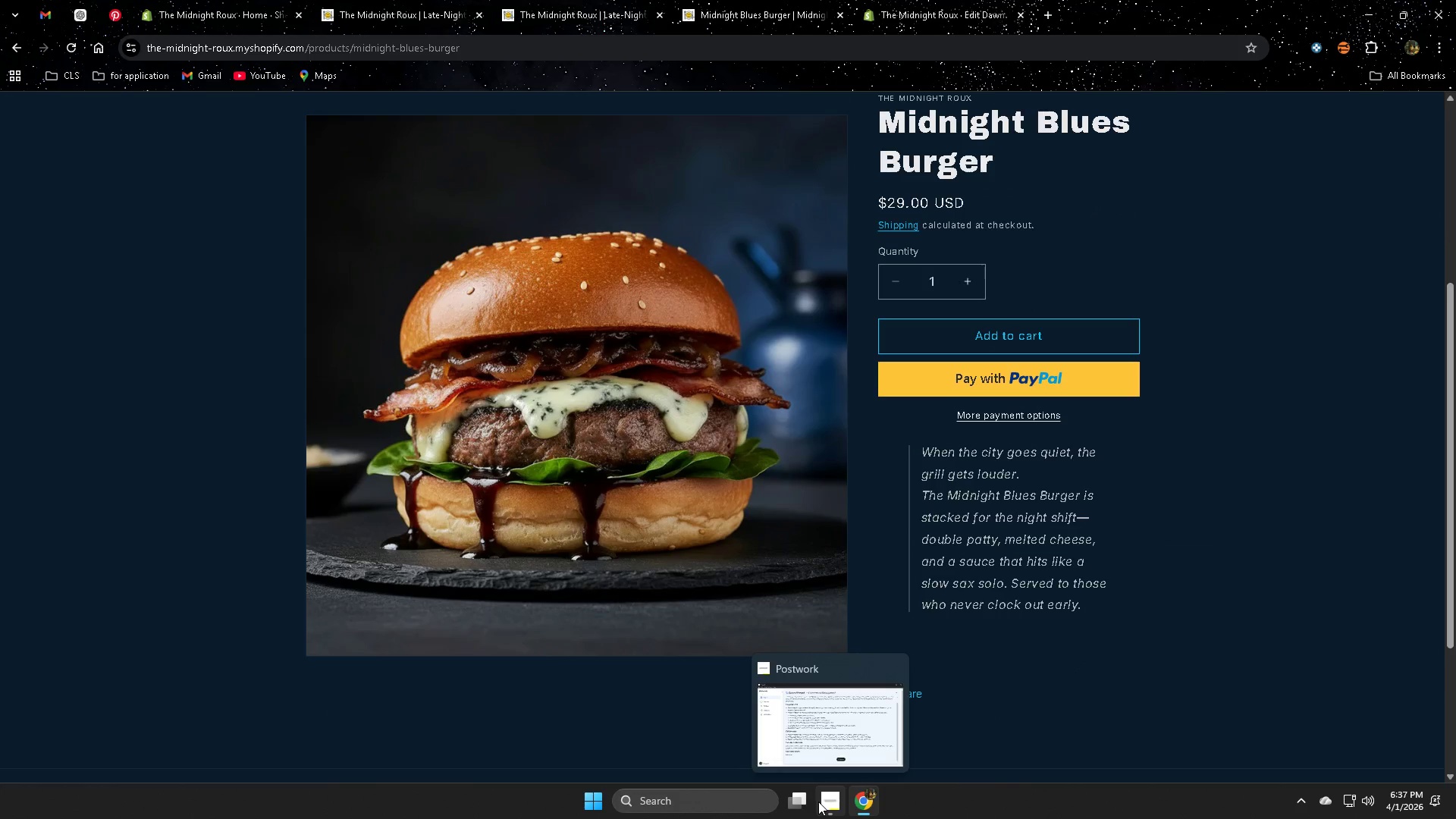 
left_click([848, 727])